 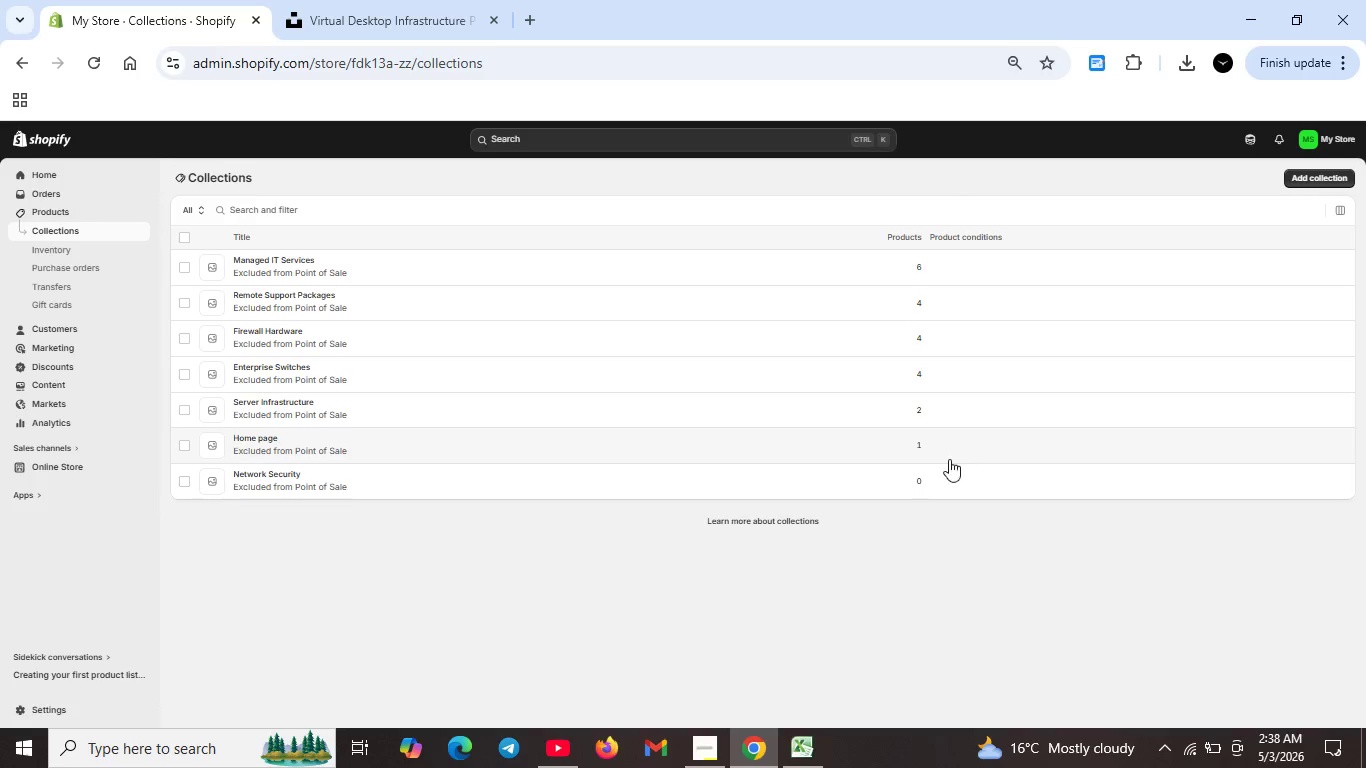 
left_click([69, 217])
 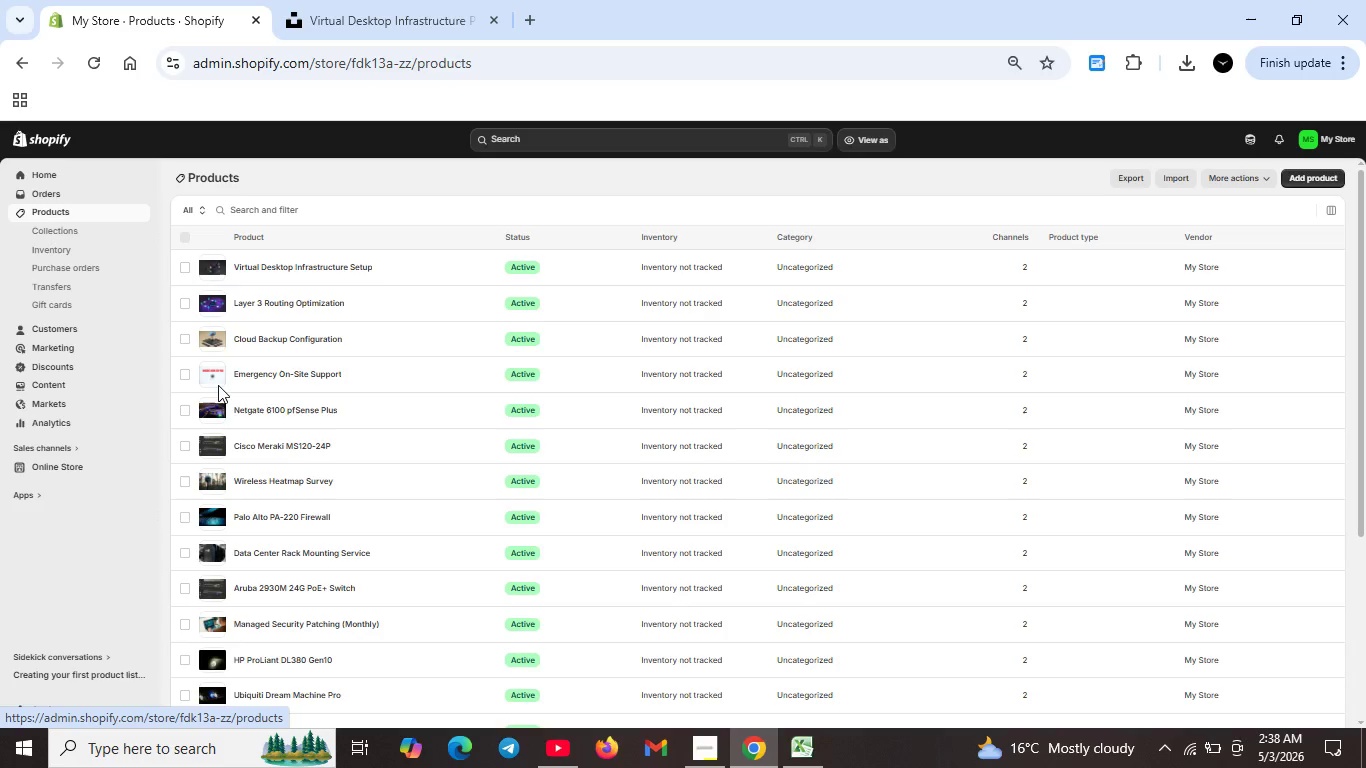 
scroll: coordinate [298, 461], scroll_direction: down, amount: 5.0
 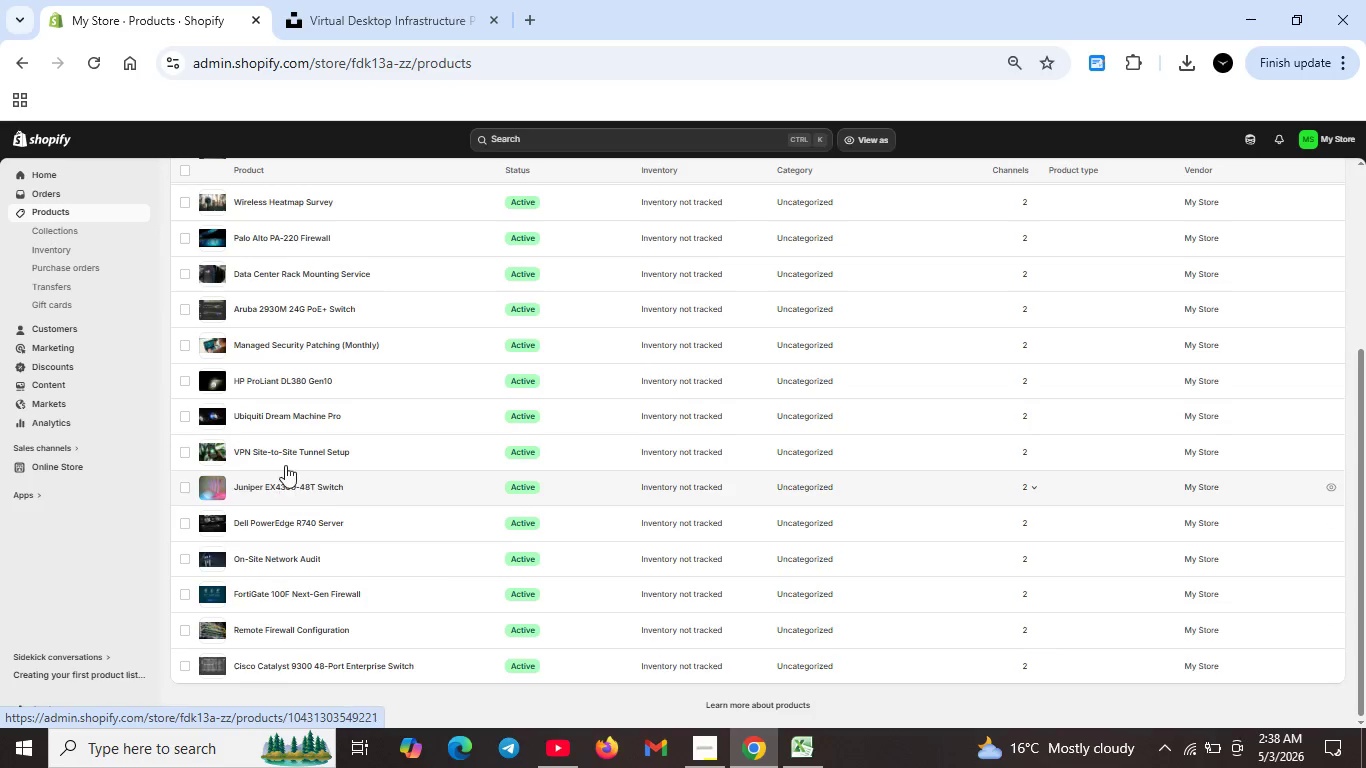 
left_click([286, 451])
 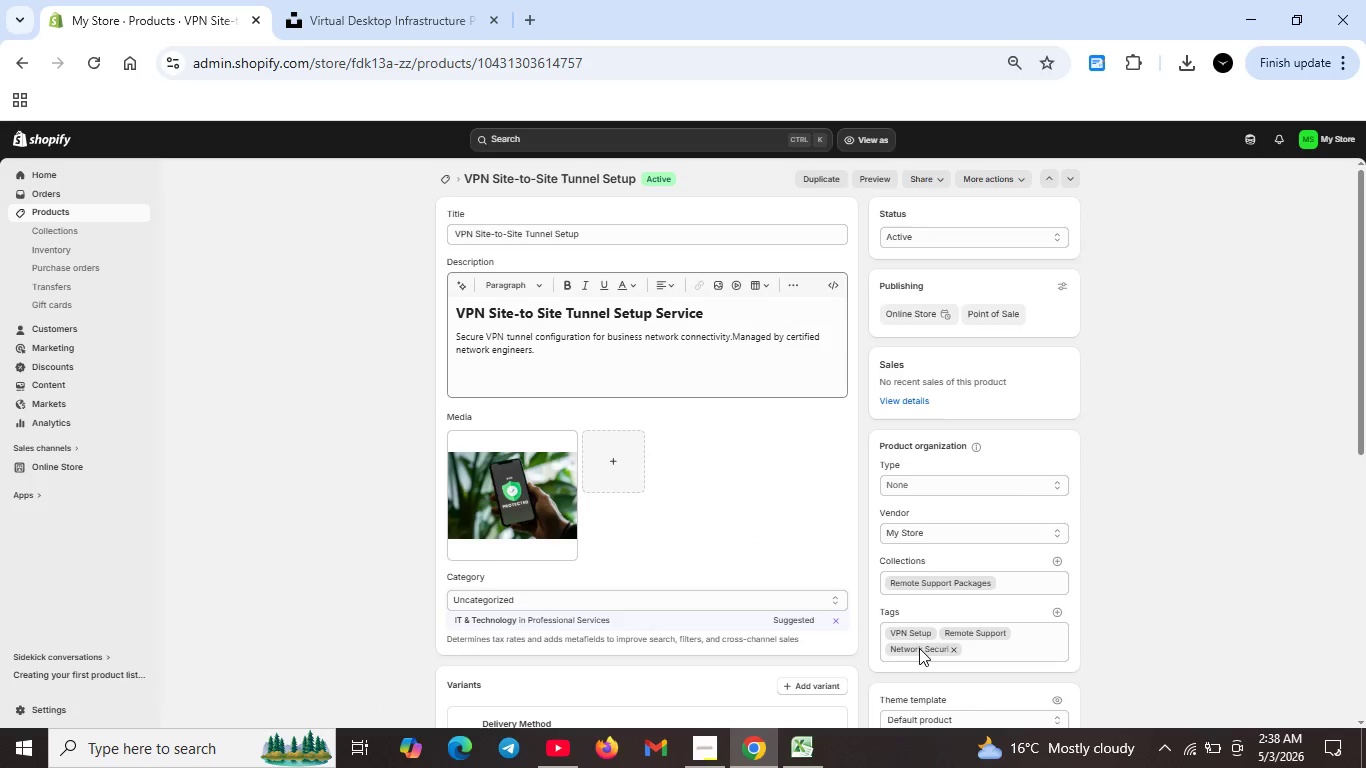 
wait(14.5)
 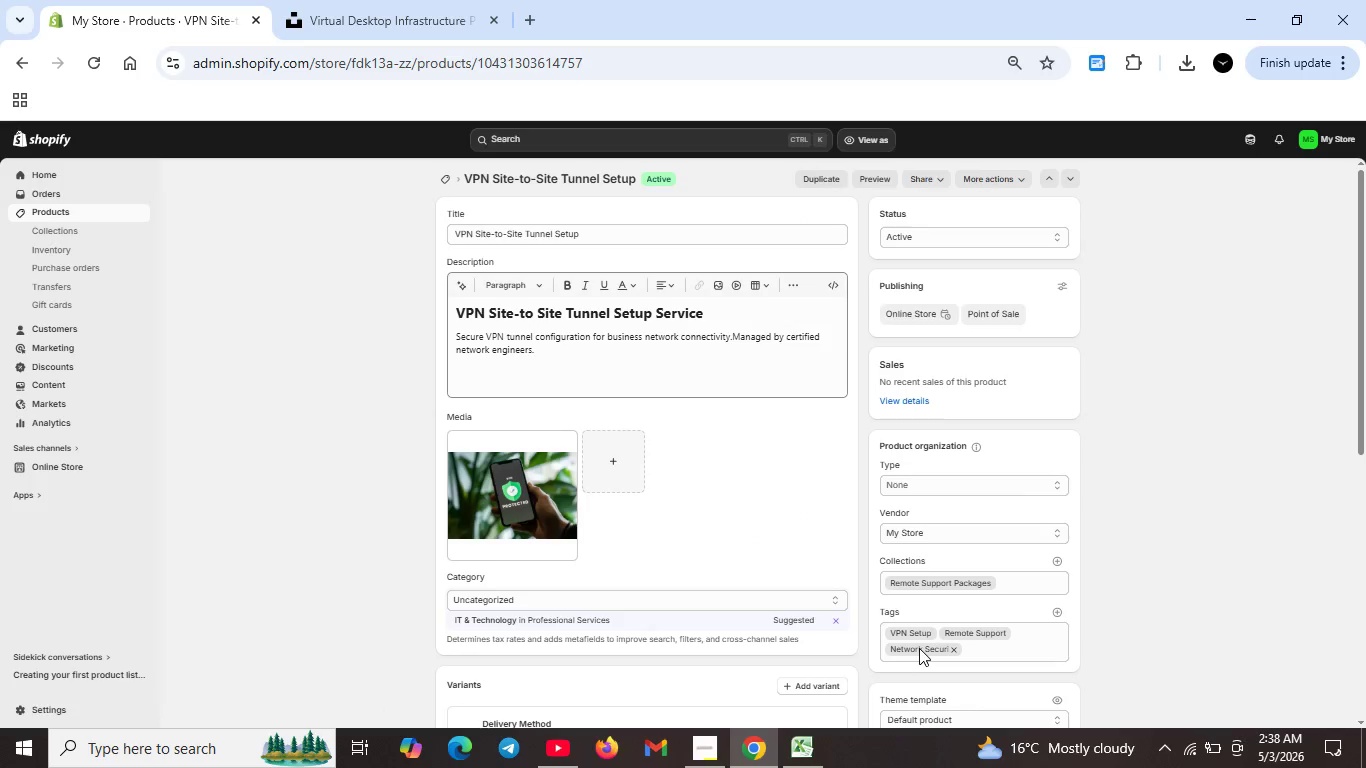 
left_click([927, 652])
 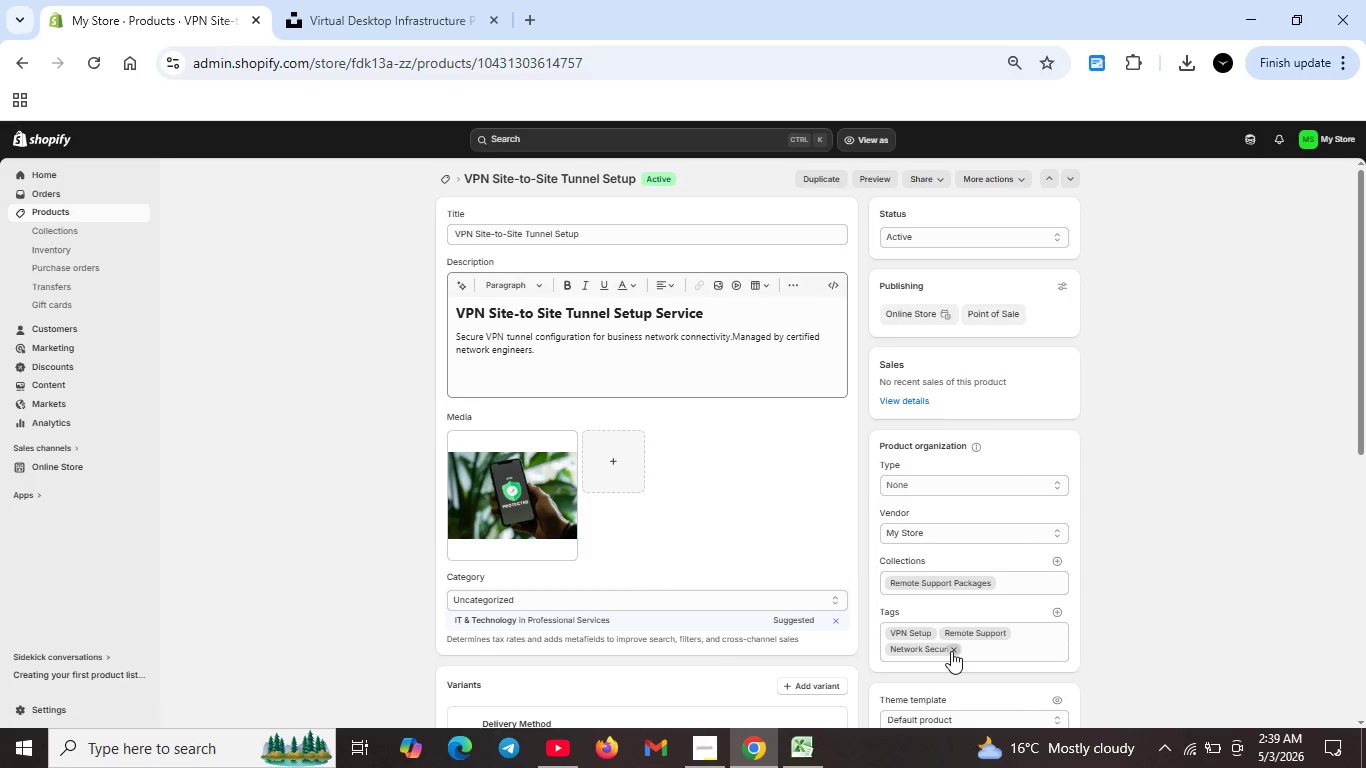 
left_click([951, 651])
 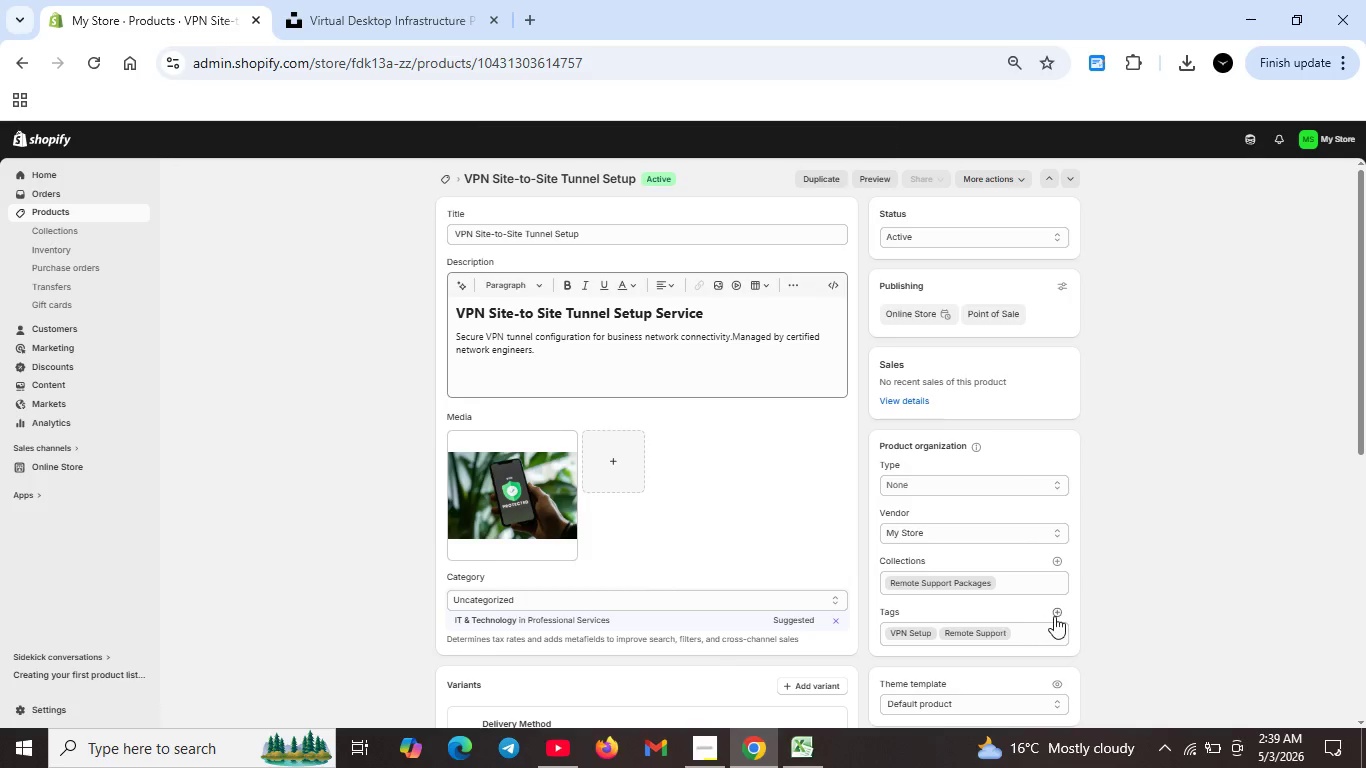 
left_click([1056, 612])
 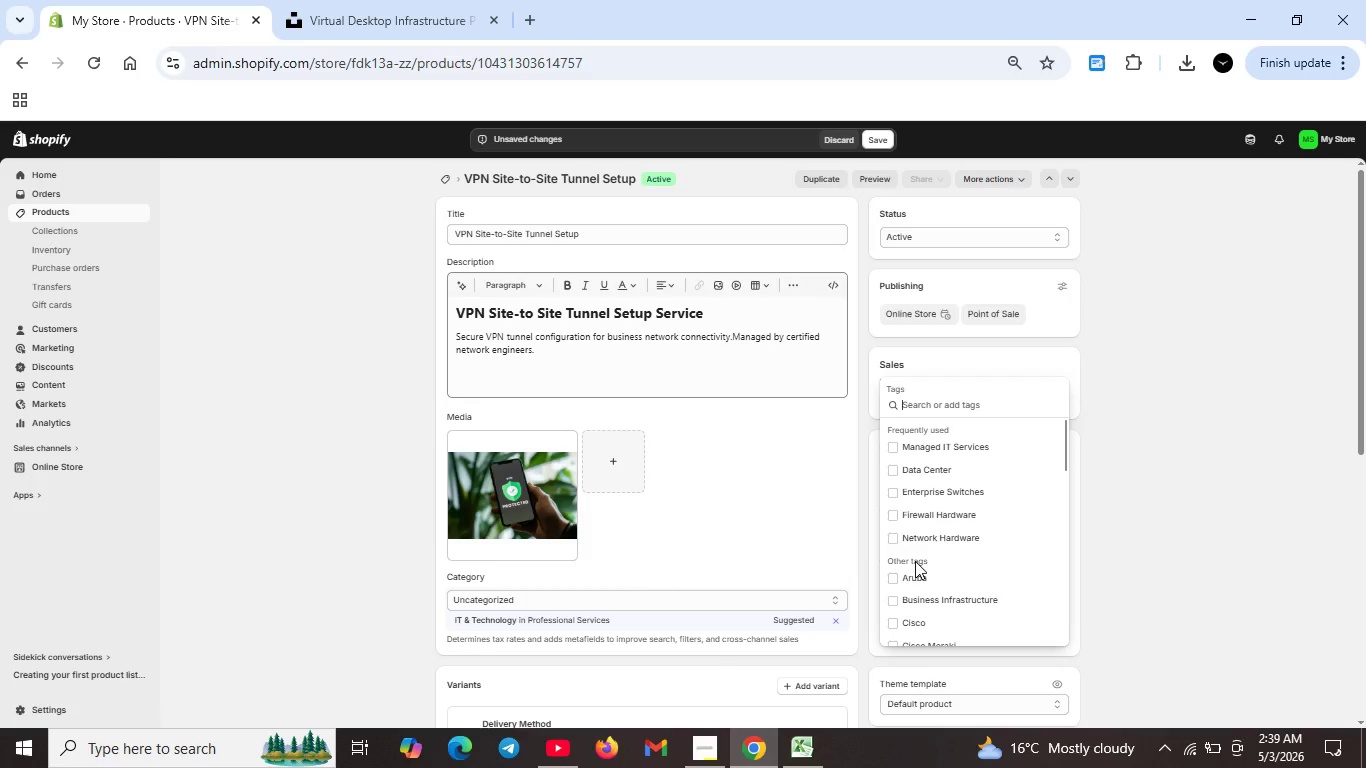 
type(Network Security)
 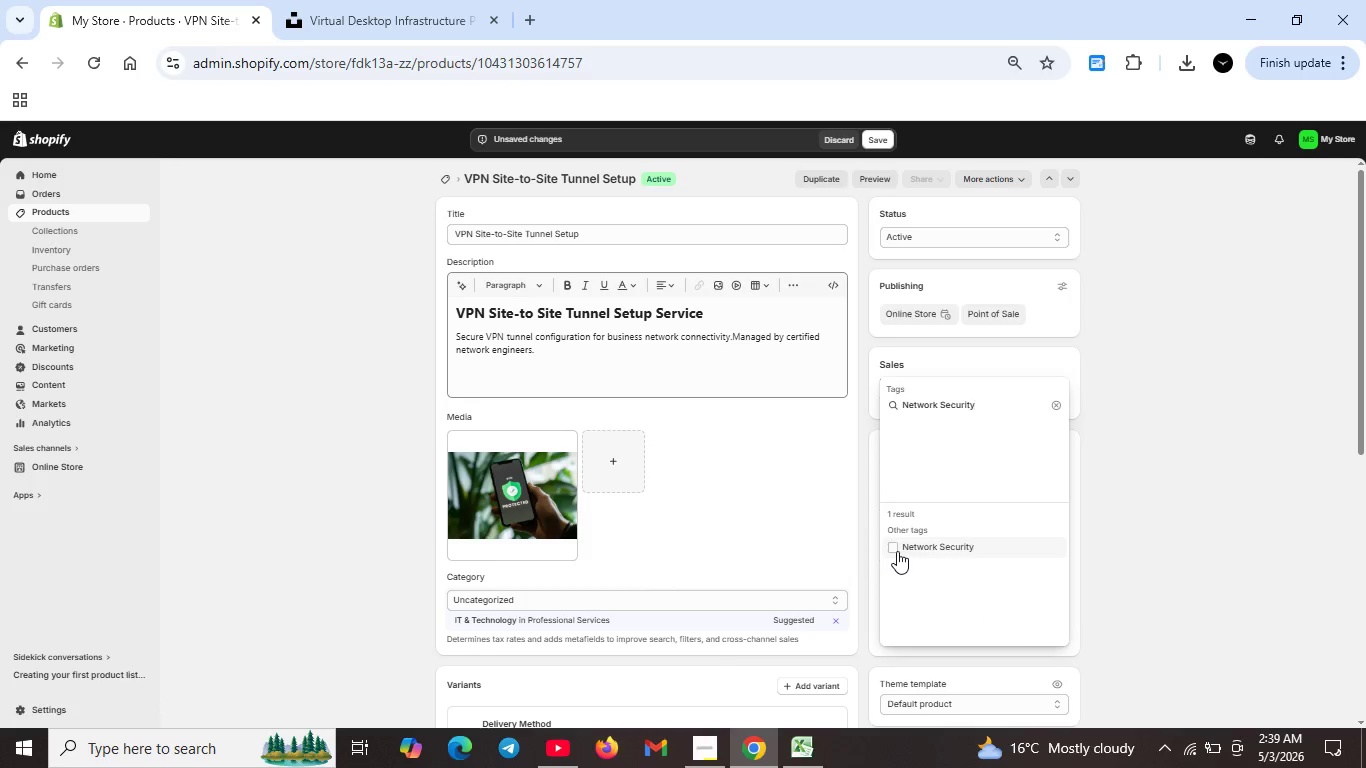 
double_click([897, 550])
 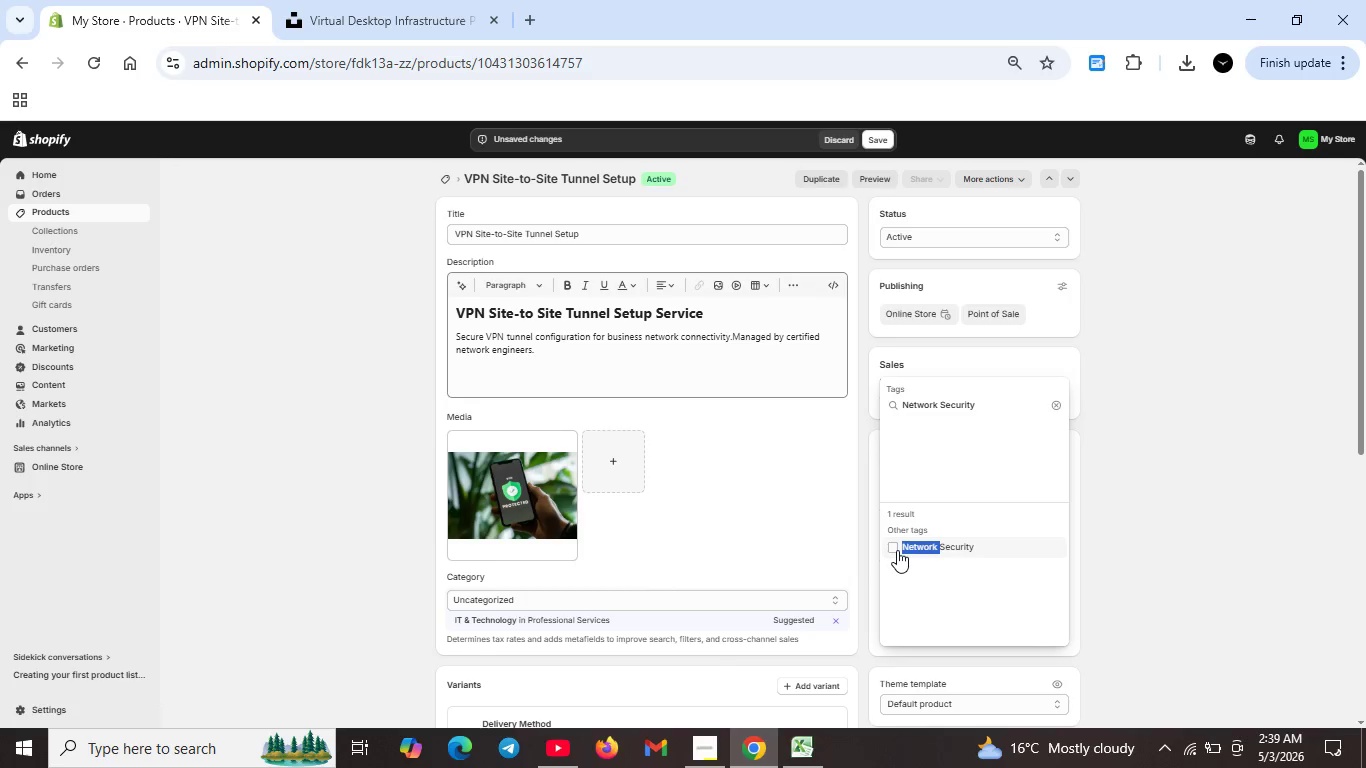 
wait(6.98)
 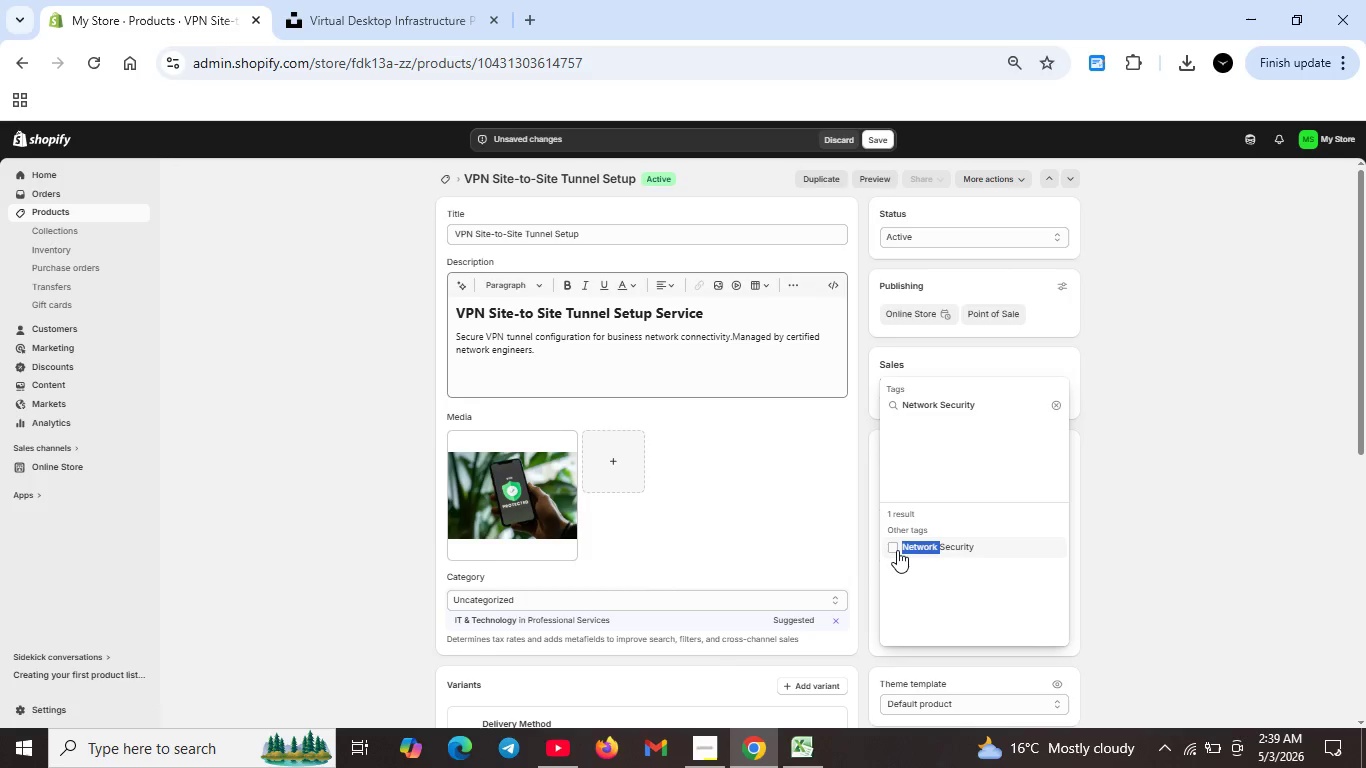 
left_click([895, 548])
 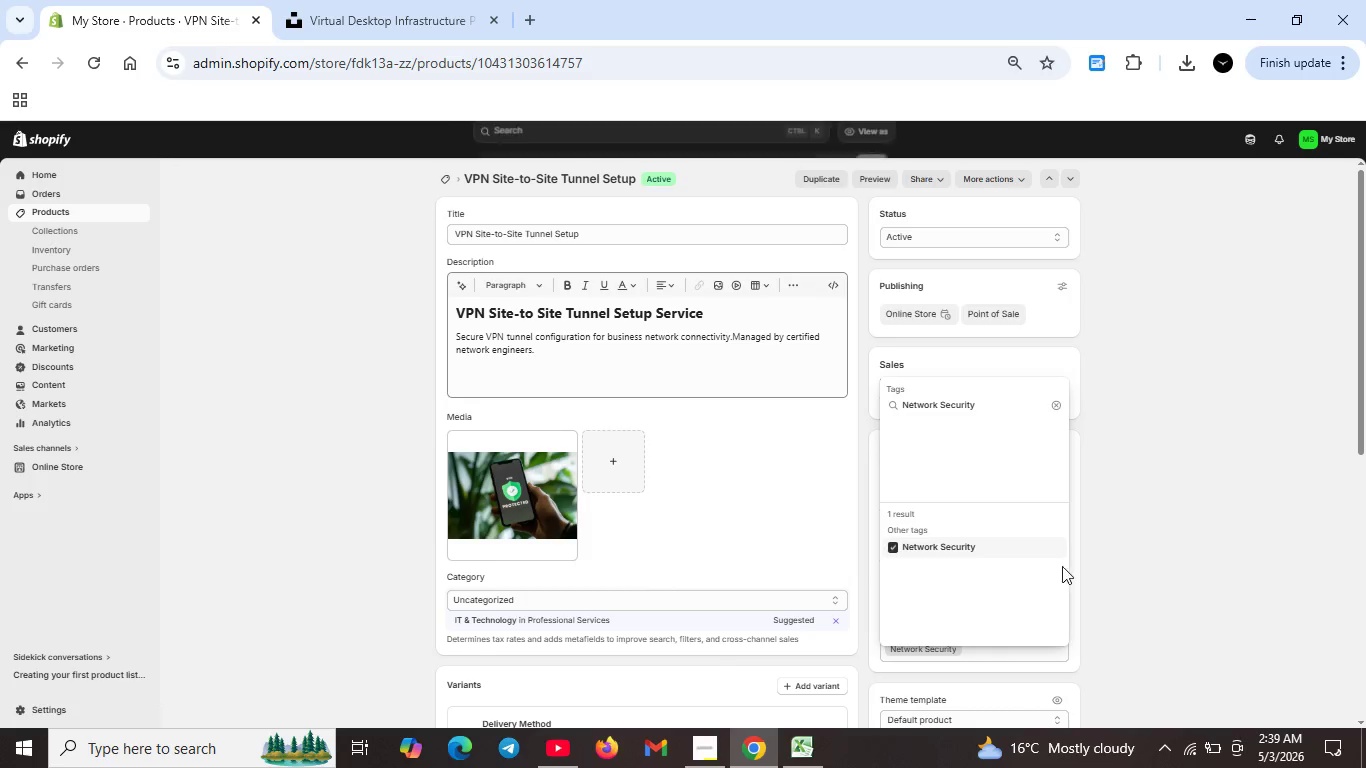 
left_click([1115, 565])
 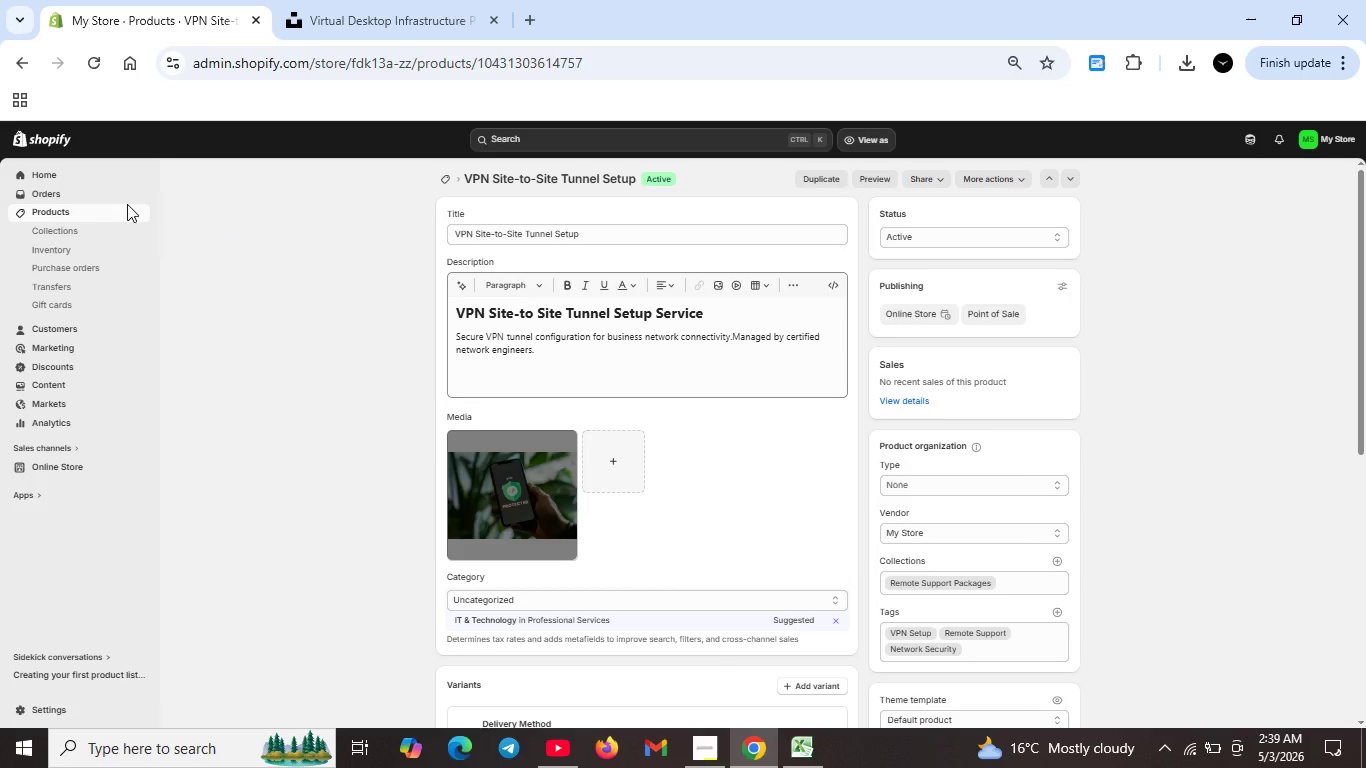 
left_click([56, 232])
 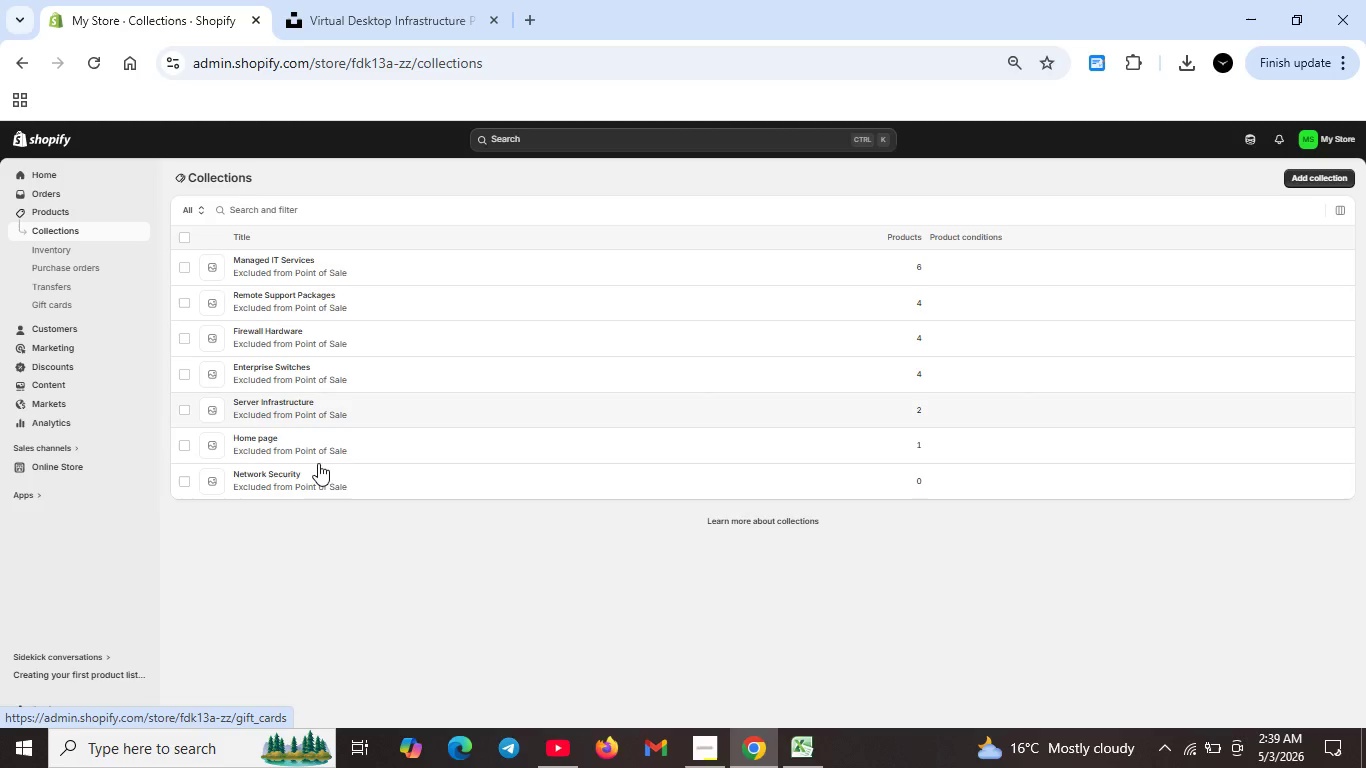 
wait(5.39)
 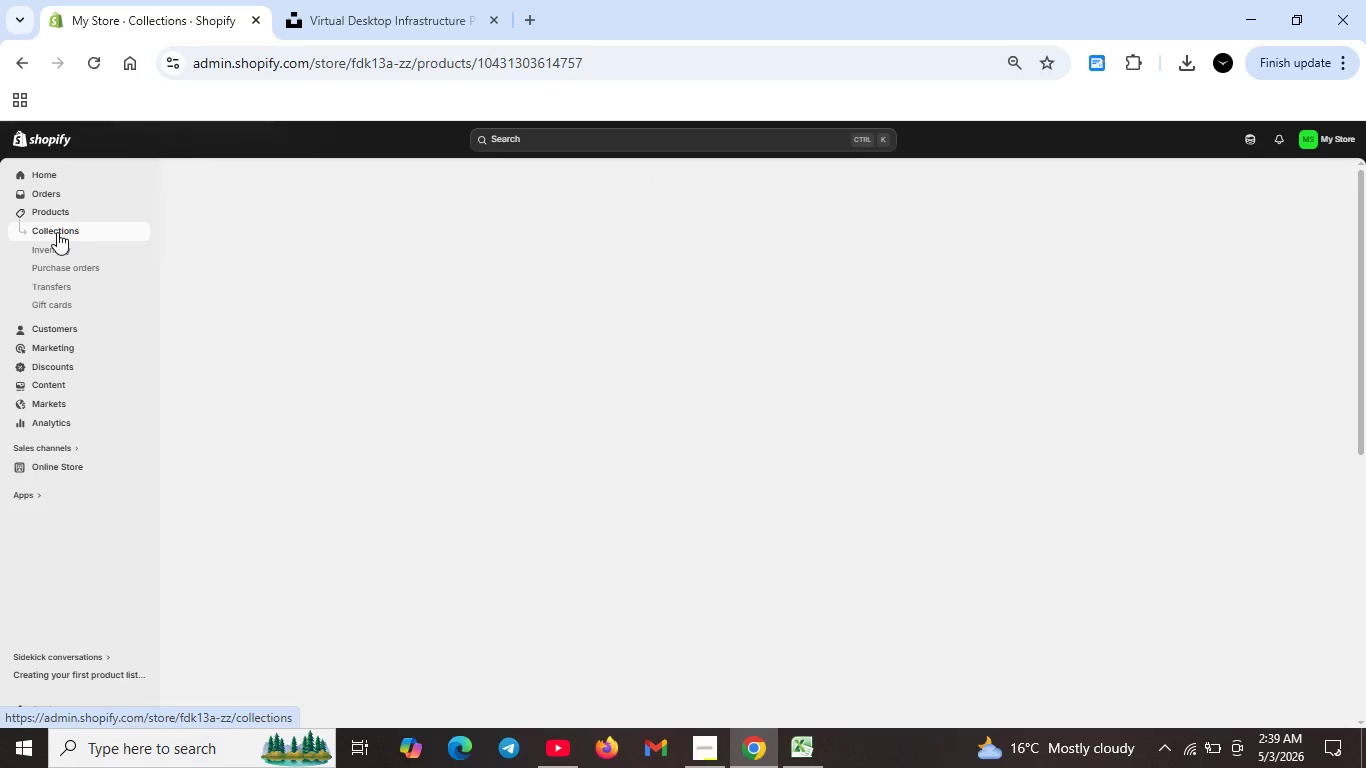 
left_click([267, 469])
 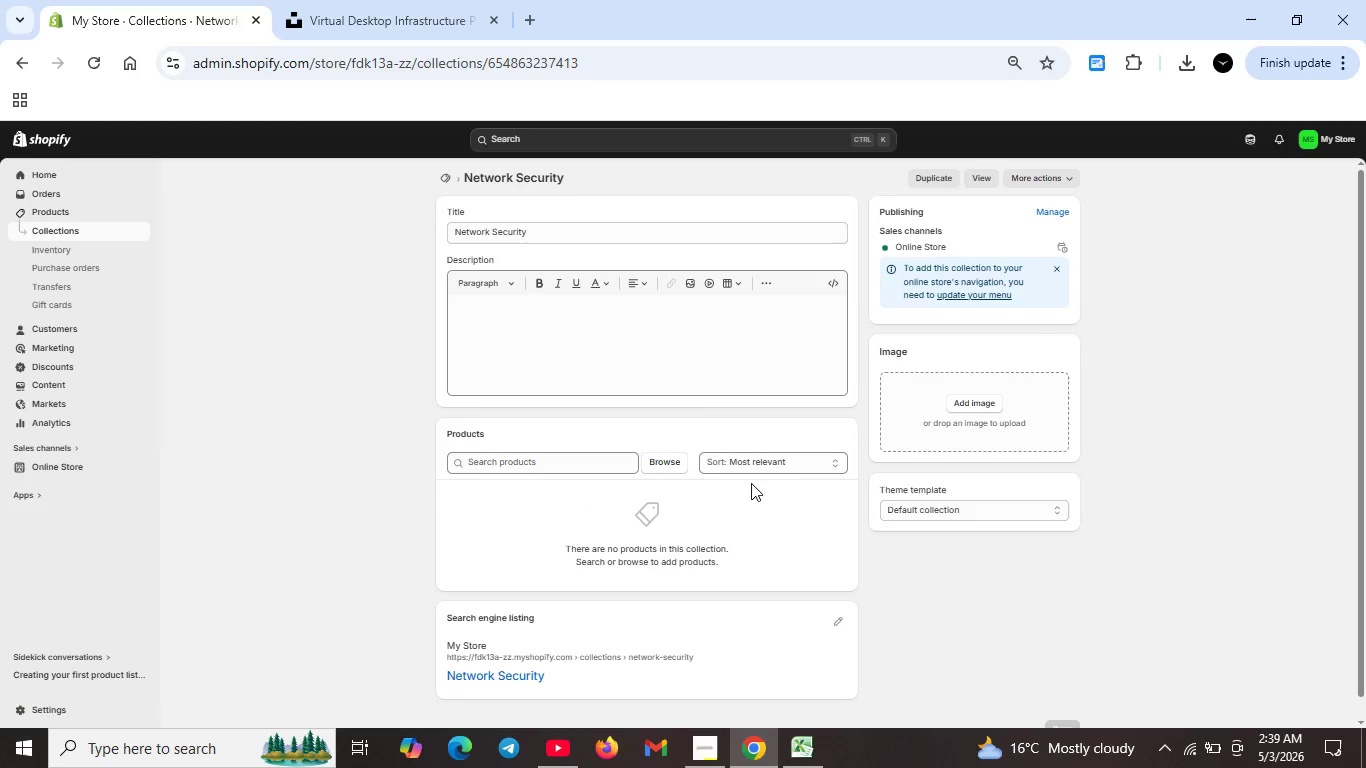 
wait(8.45)
 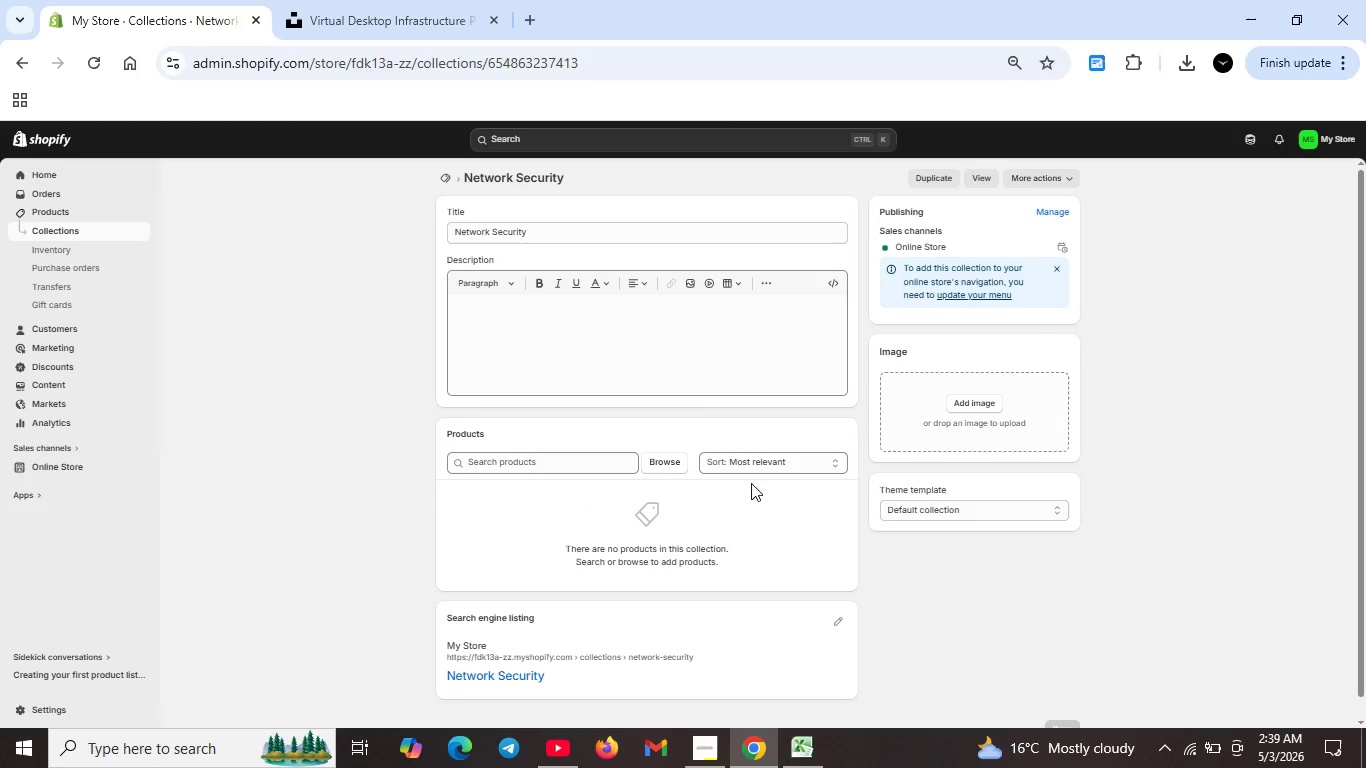 
left_click([683, 468])
 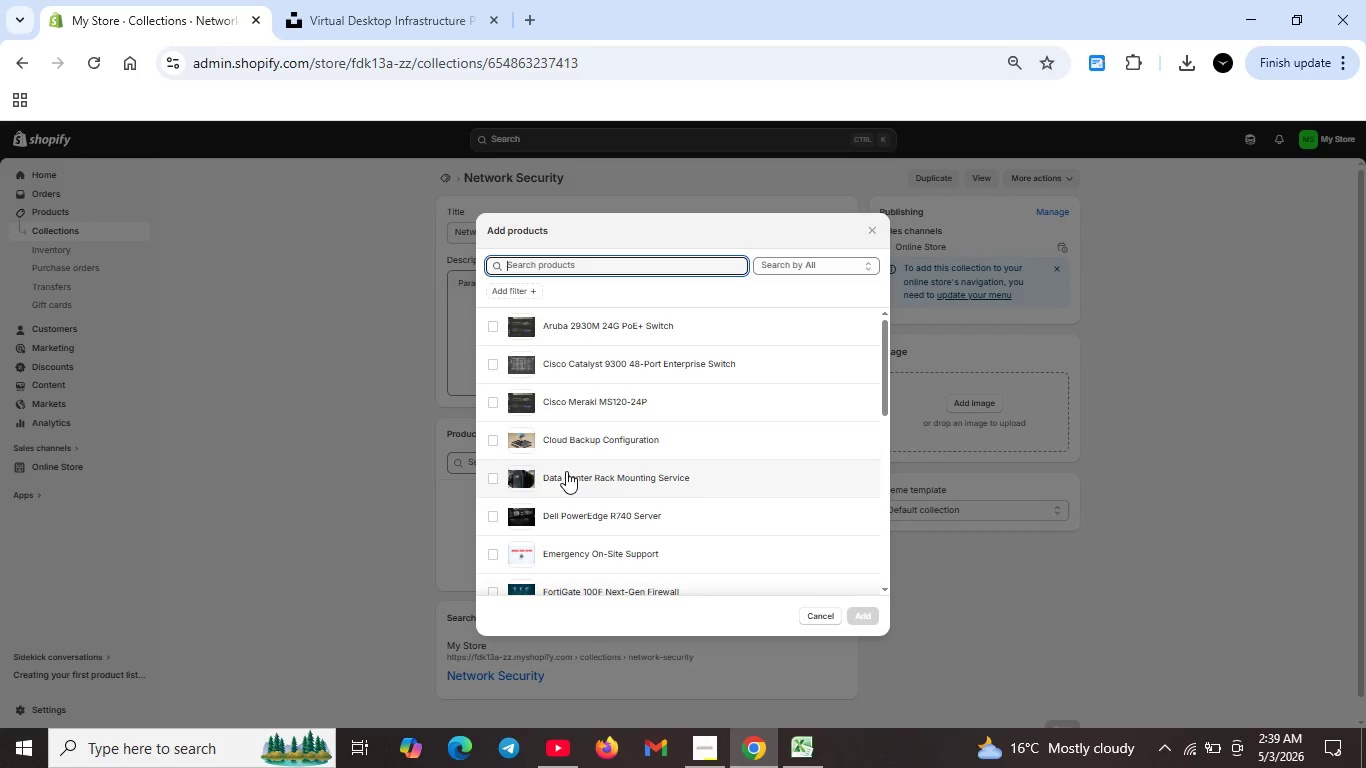 
scroll: coordinate [576, 485], scroll_direction: down, amount: 8.0
 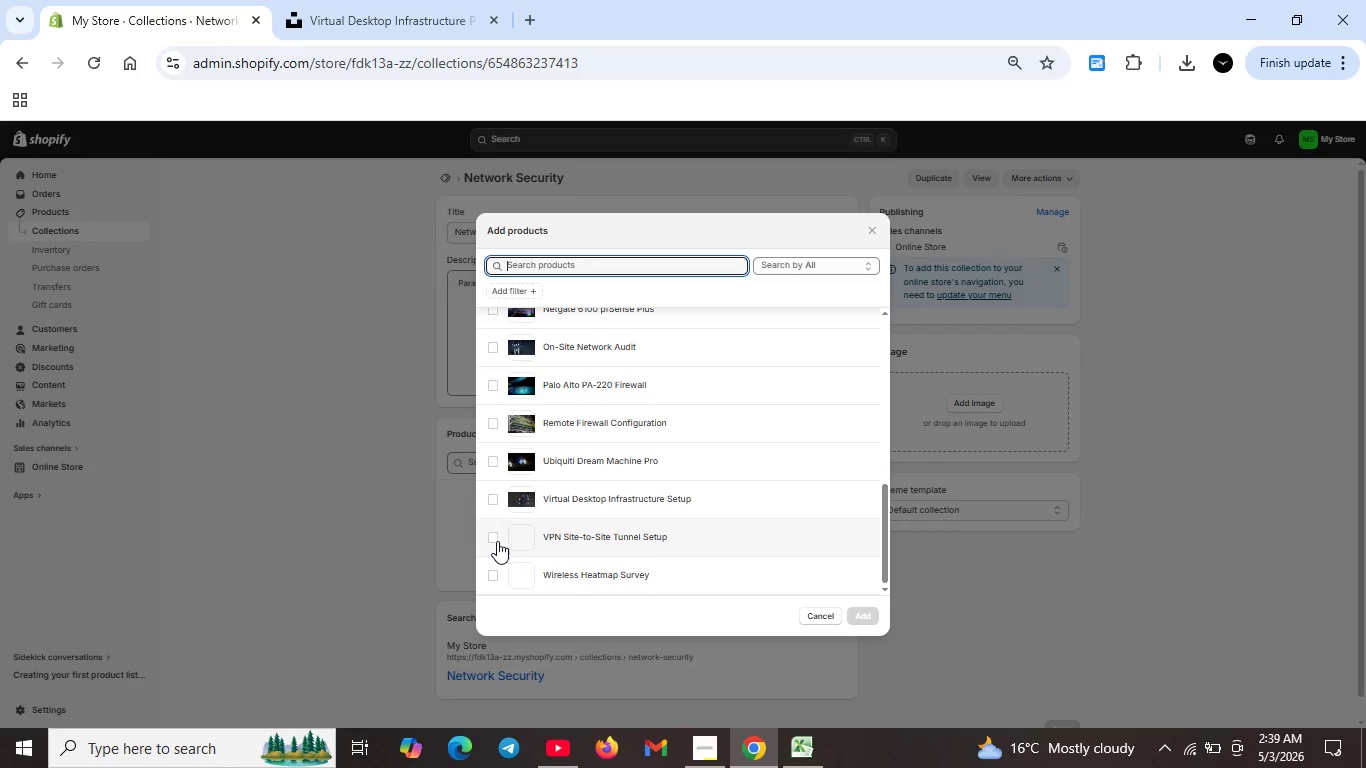 
left_click([494, 539])
 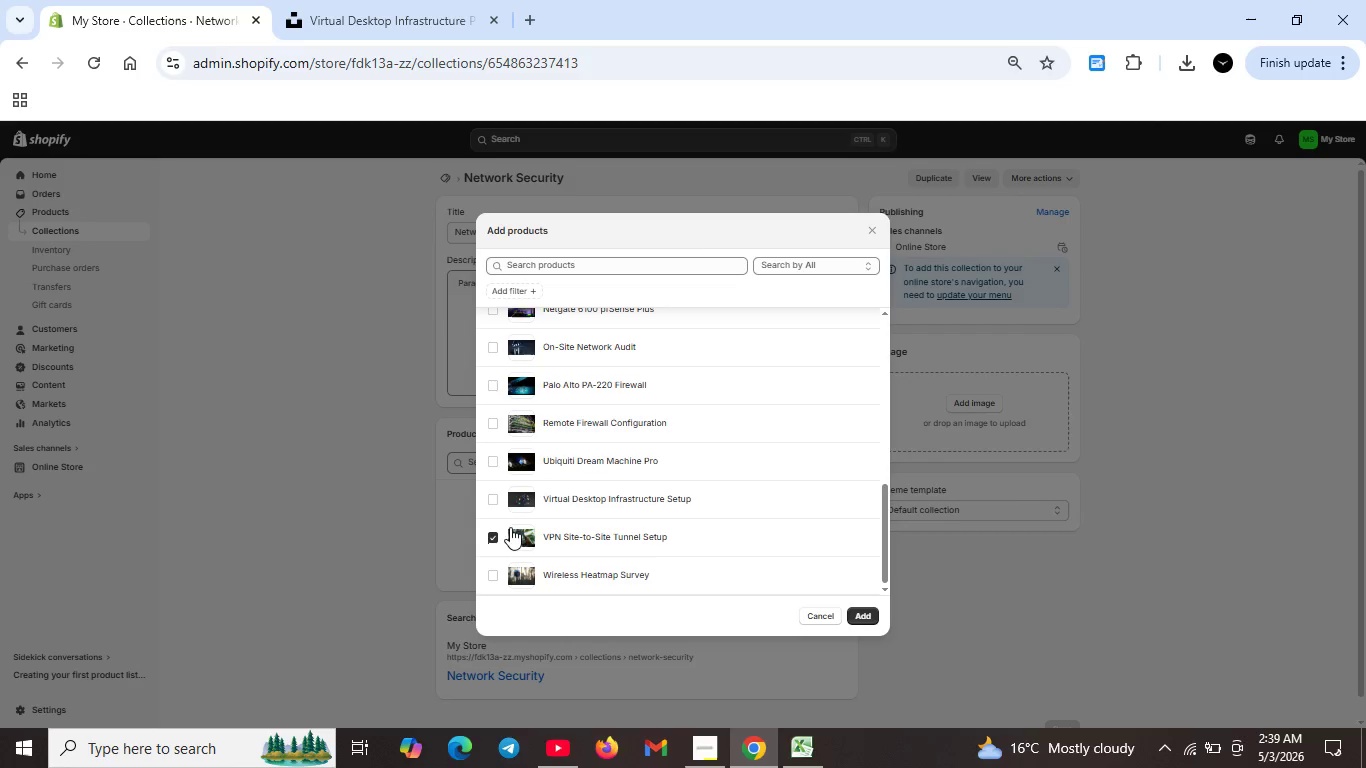 
scroll: coordinate [516, 526], scroll_direction: none, amount: 0.0
 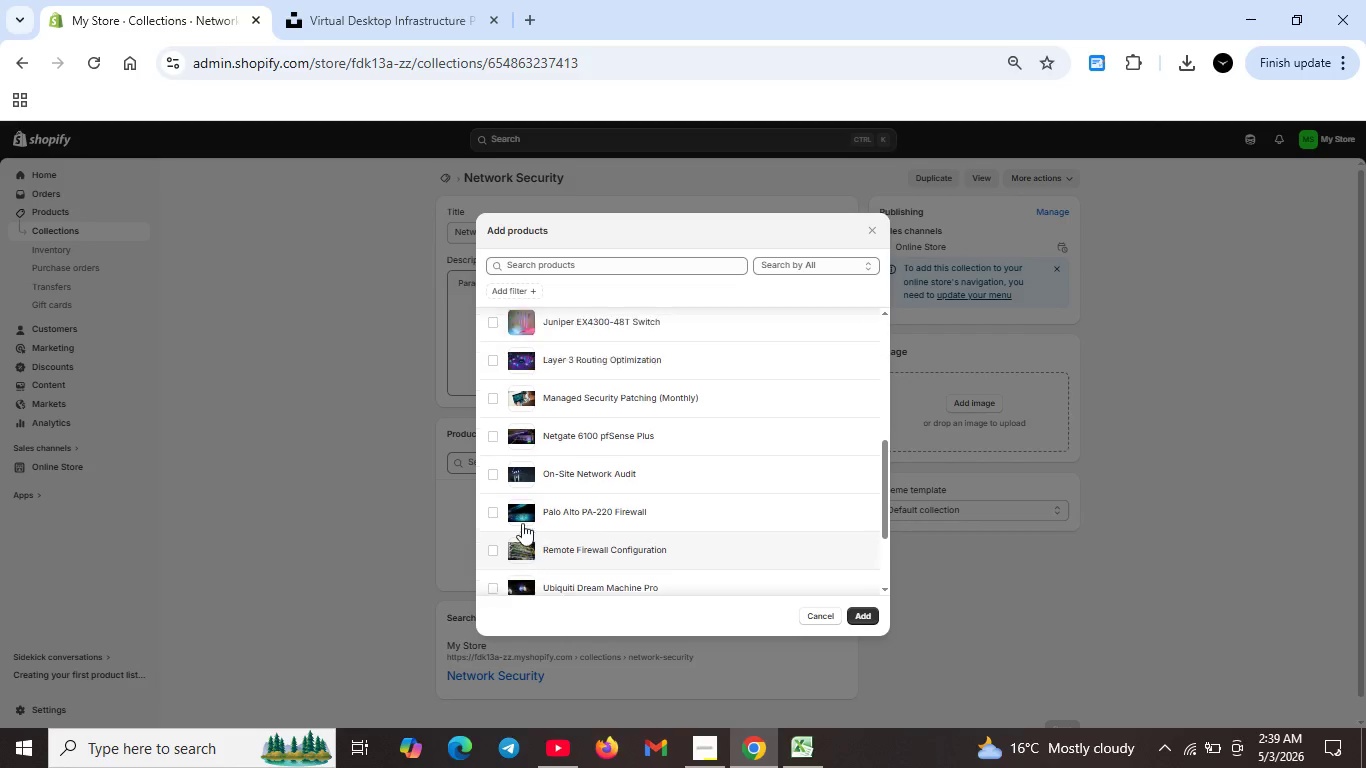 
scroll: coordinate [524, 516], scroll_direction: up, amount: 6.0
 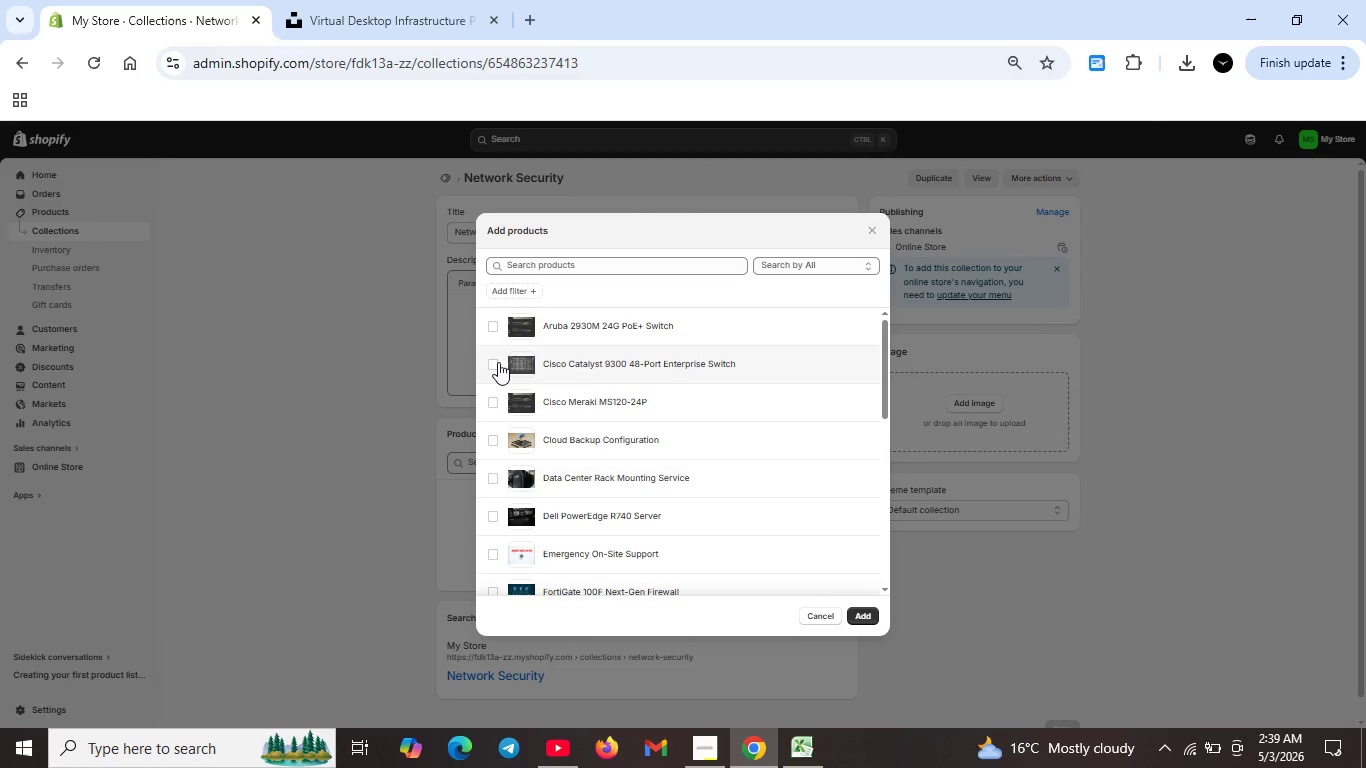 
left_click([496, 362])
 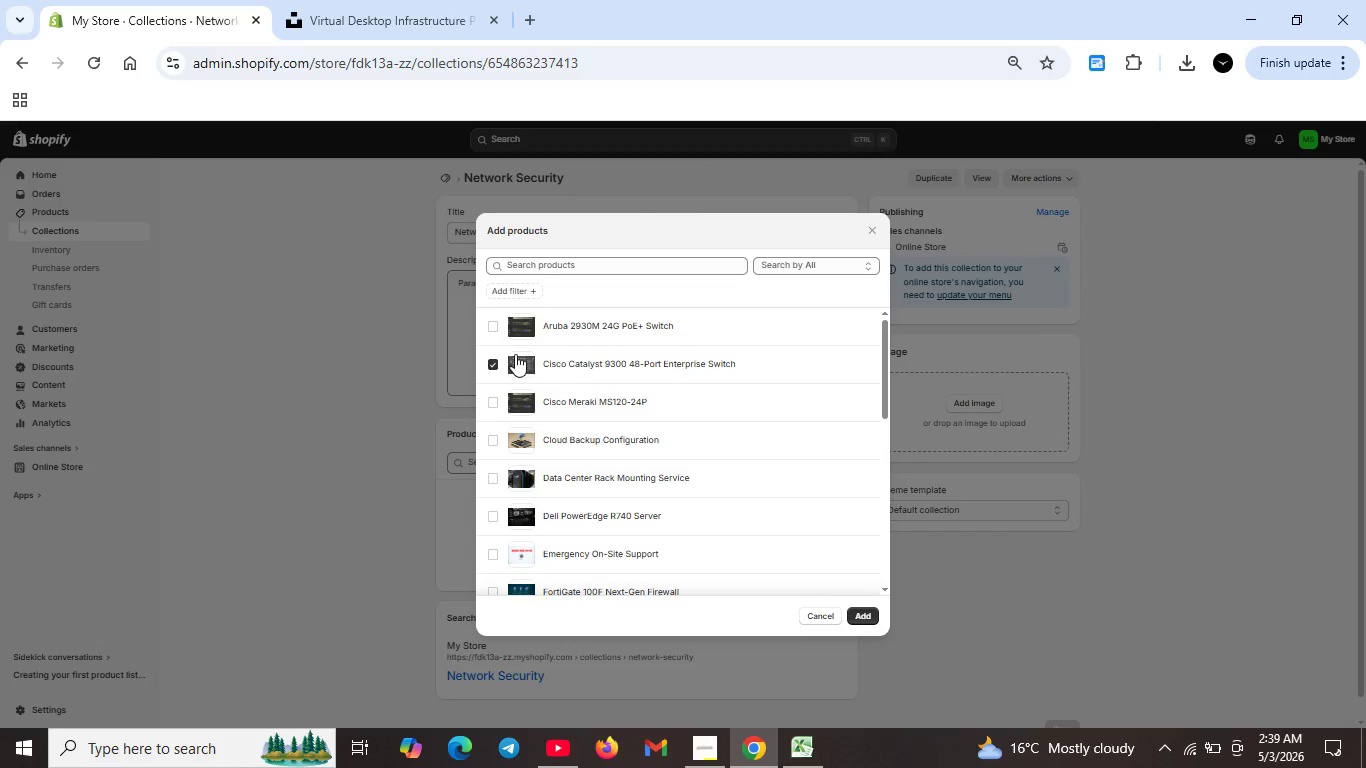 
scroll: coordinate [540, 474], scroll_direction: down, amount: 2.0
 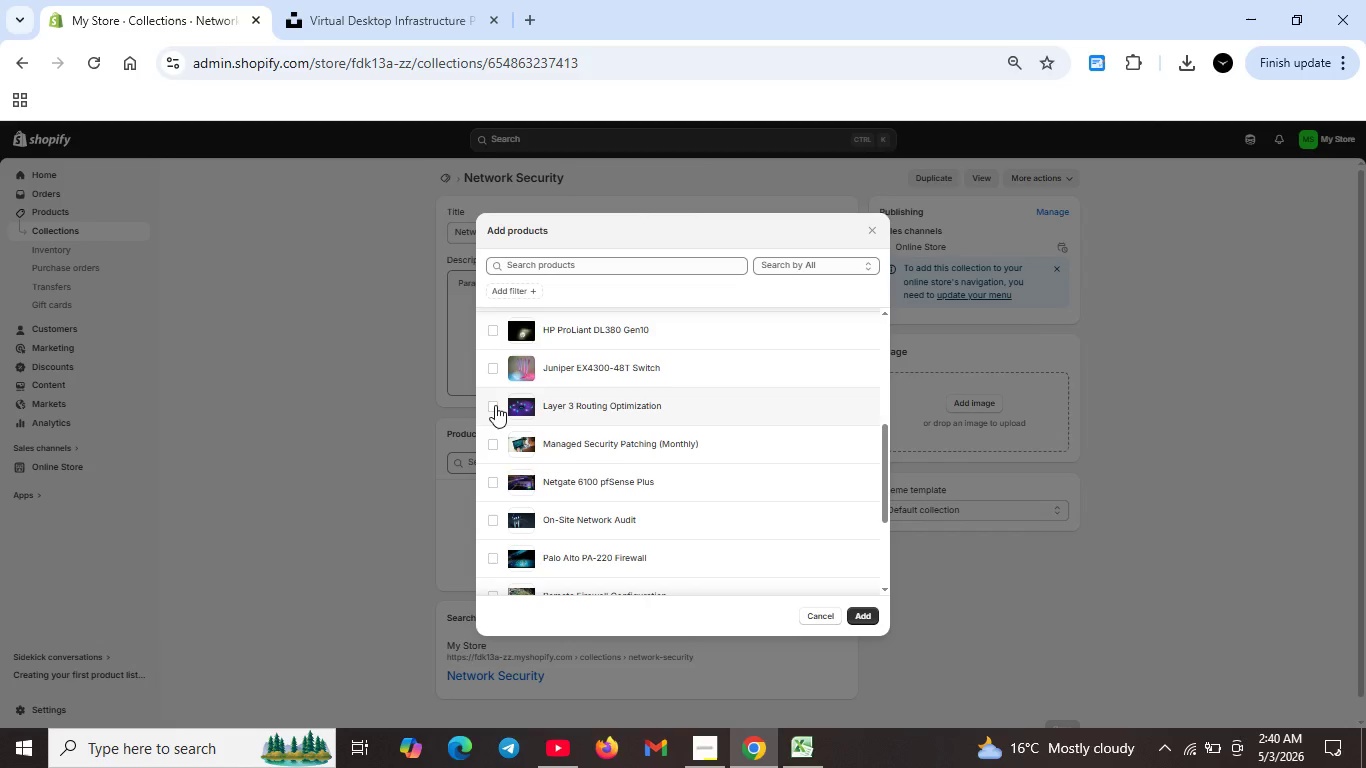 
left_click([495, 405])
 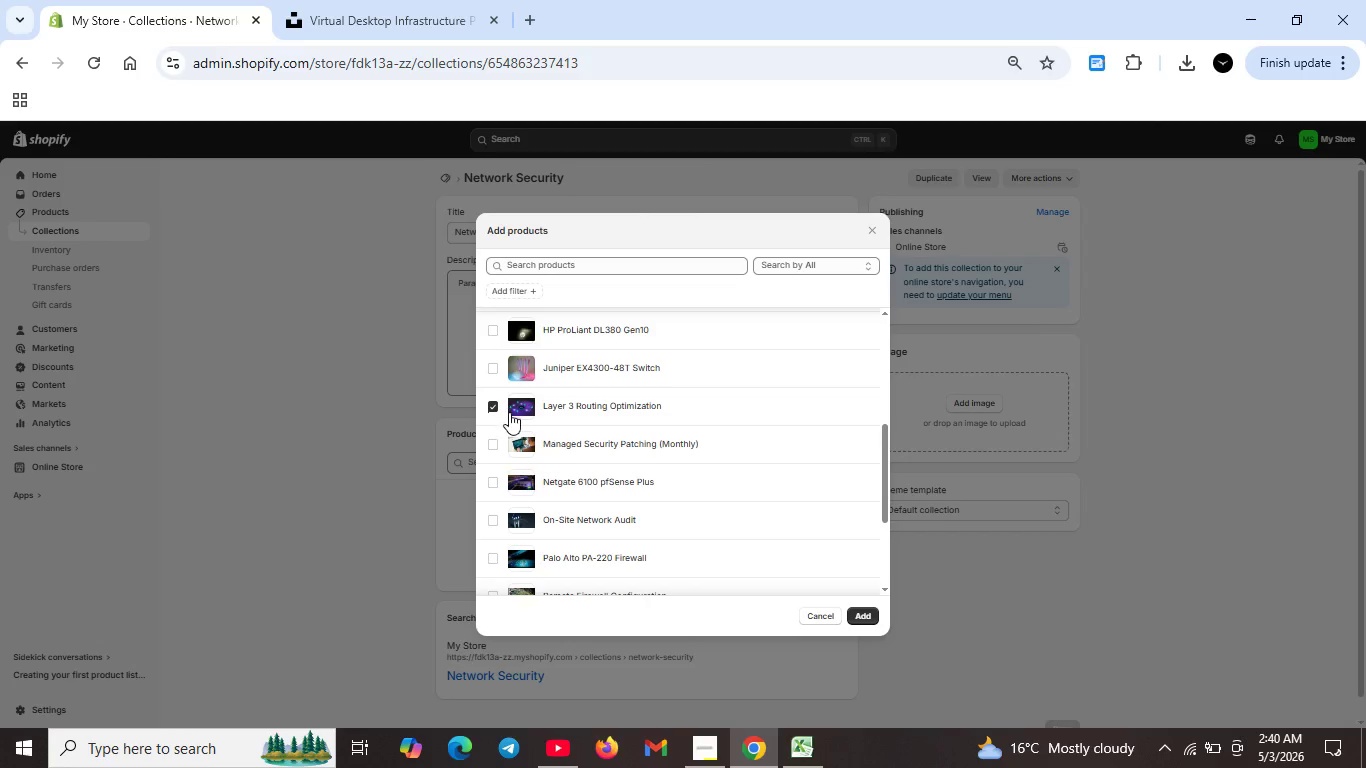 
scroll: coordinate [592, 488], scroll_direction: down, amount: 2.0
 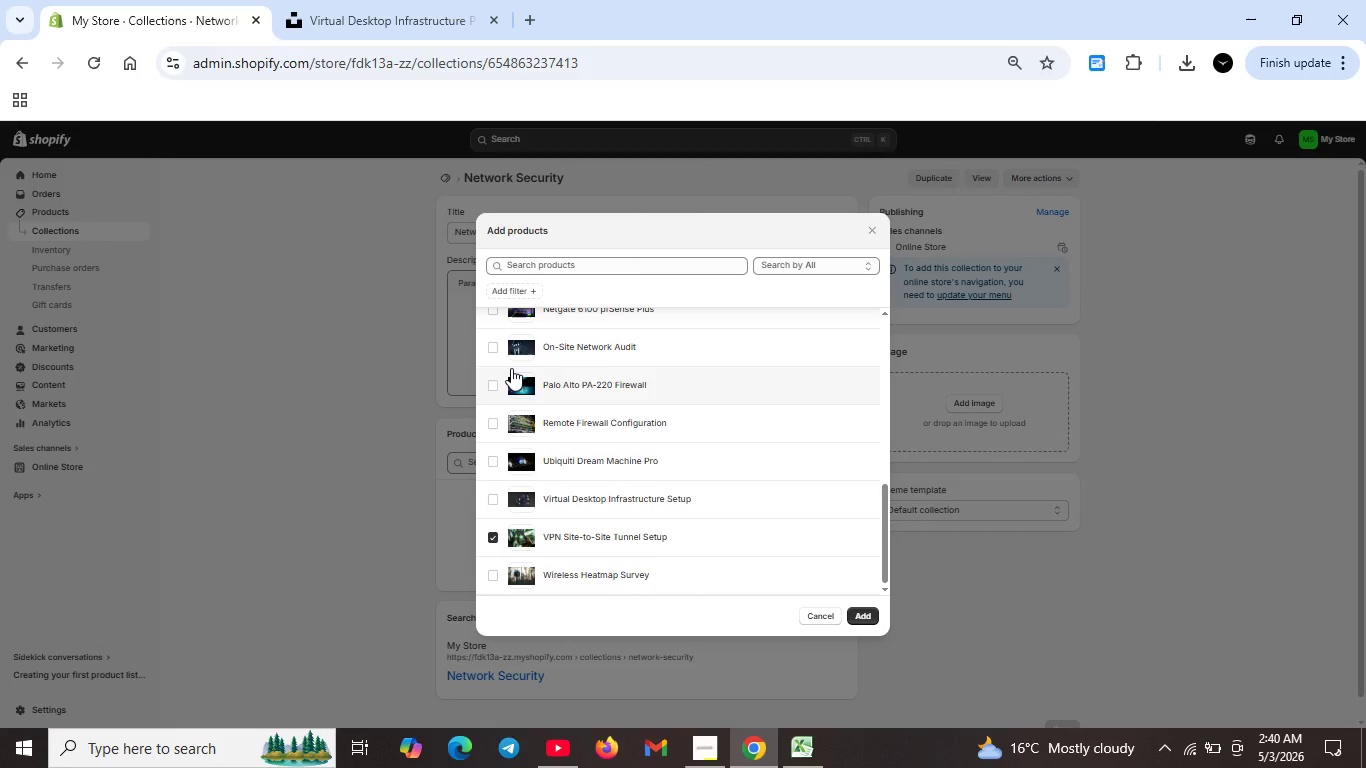 
scroll: coordinate [511, 368], scroll_direction: none, amount: 0.0
 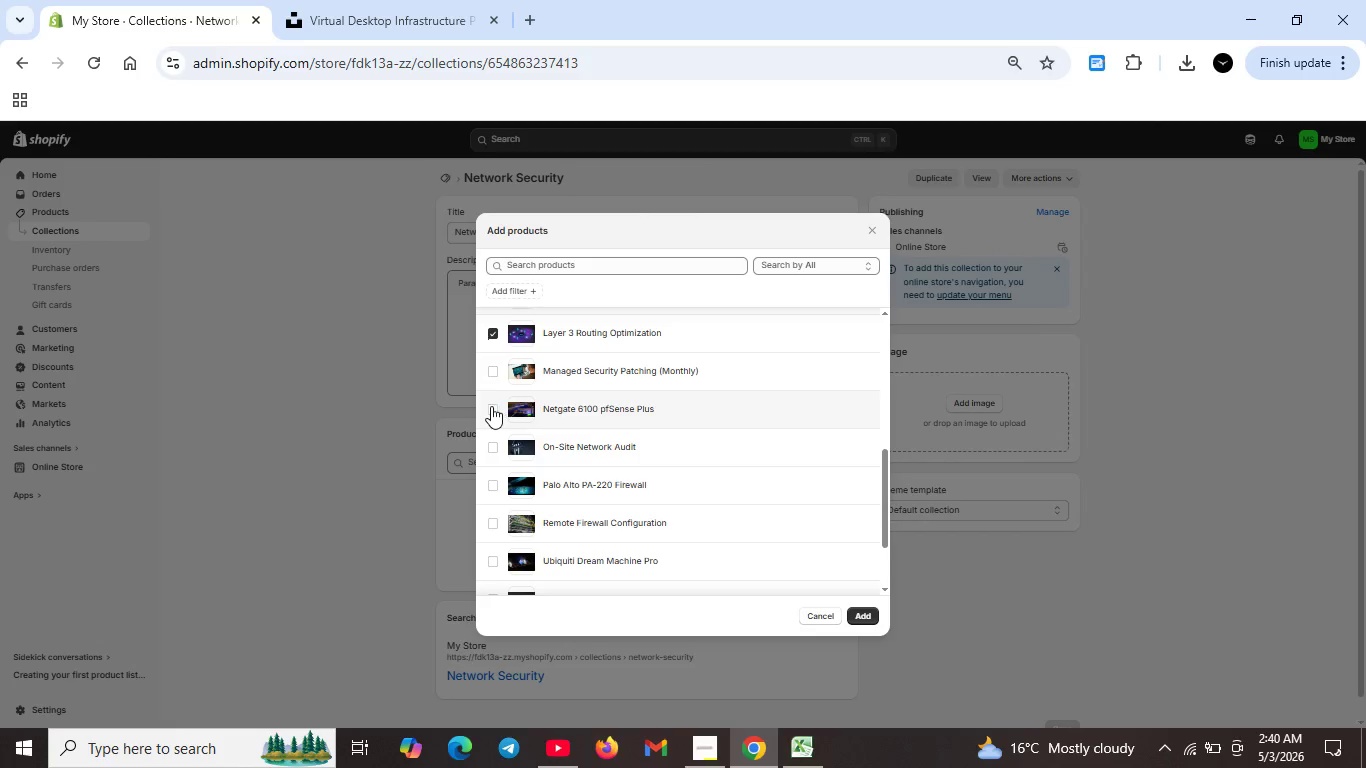 
left_click([491, 406])
 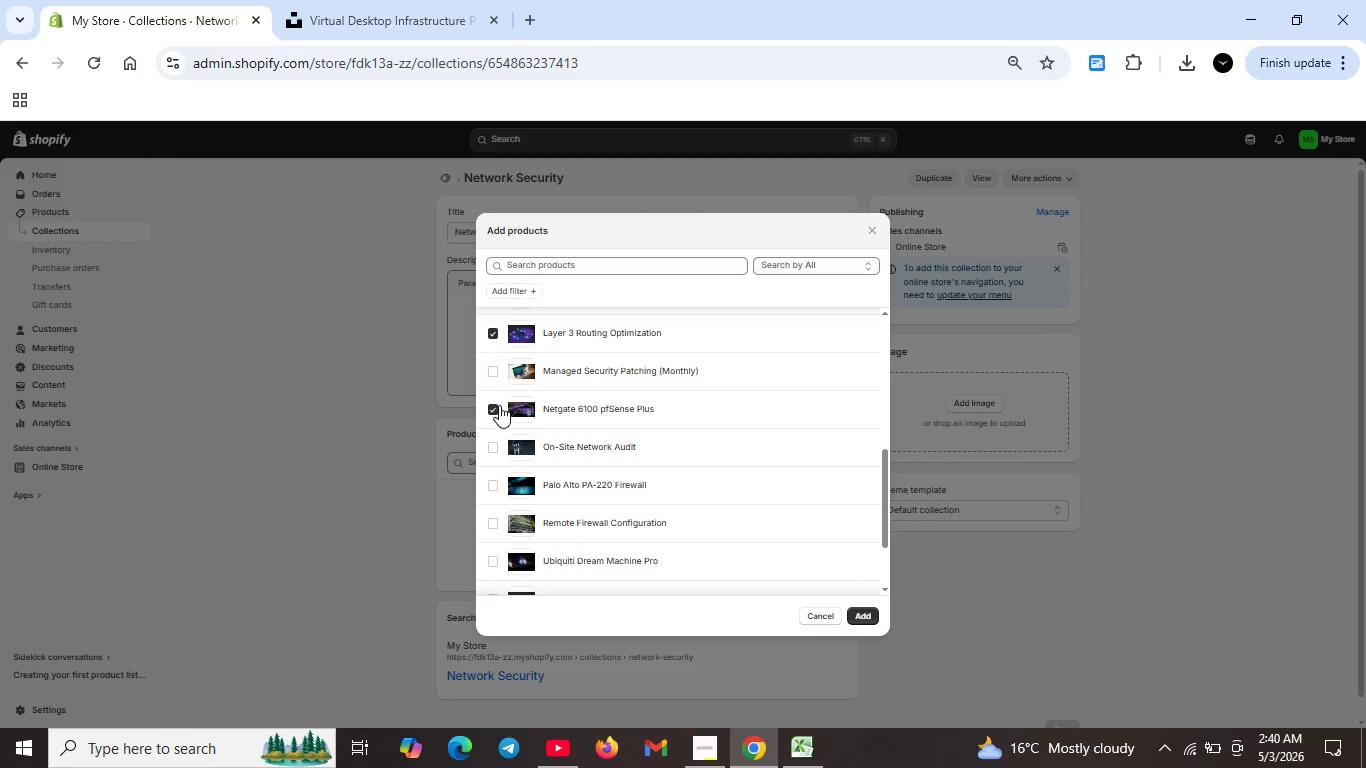 
scroll: coordinate [526, 434], scroll_direction: none, amount: 0.0
 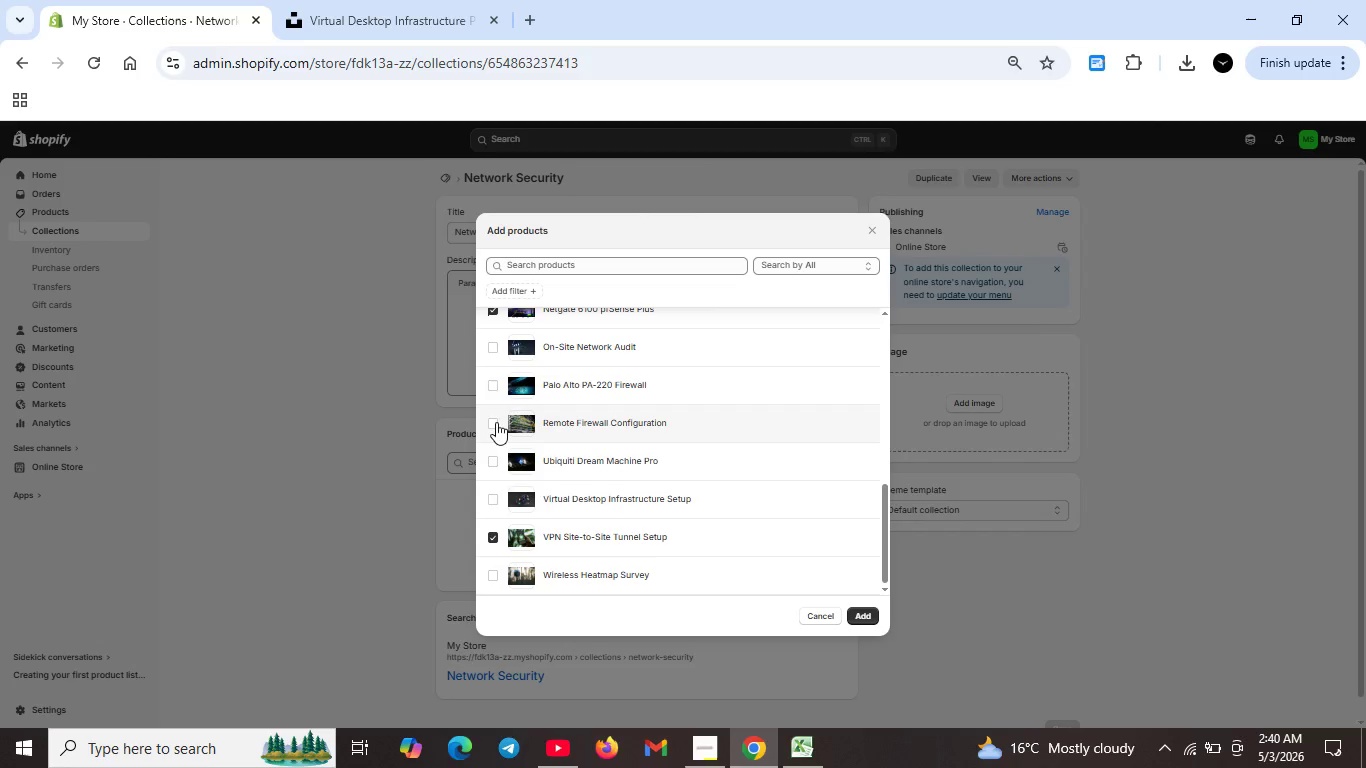 
left_click([491, 421])
 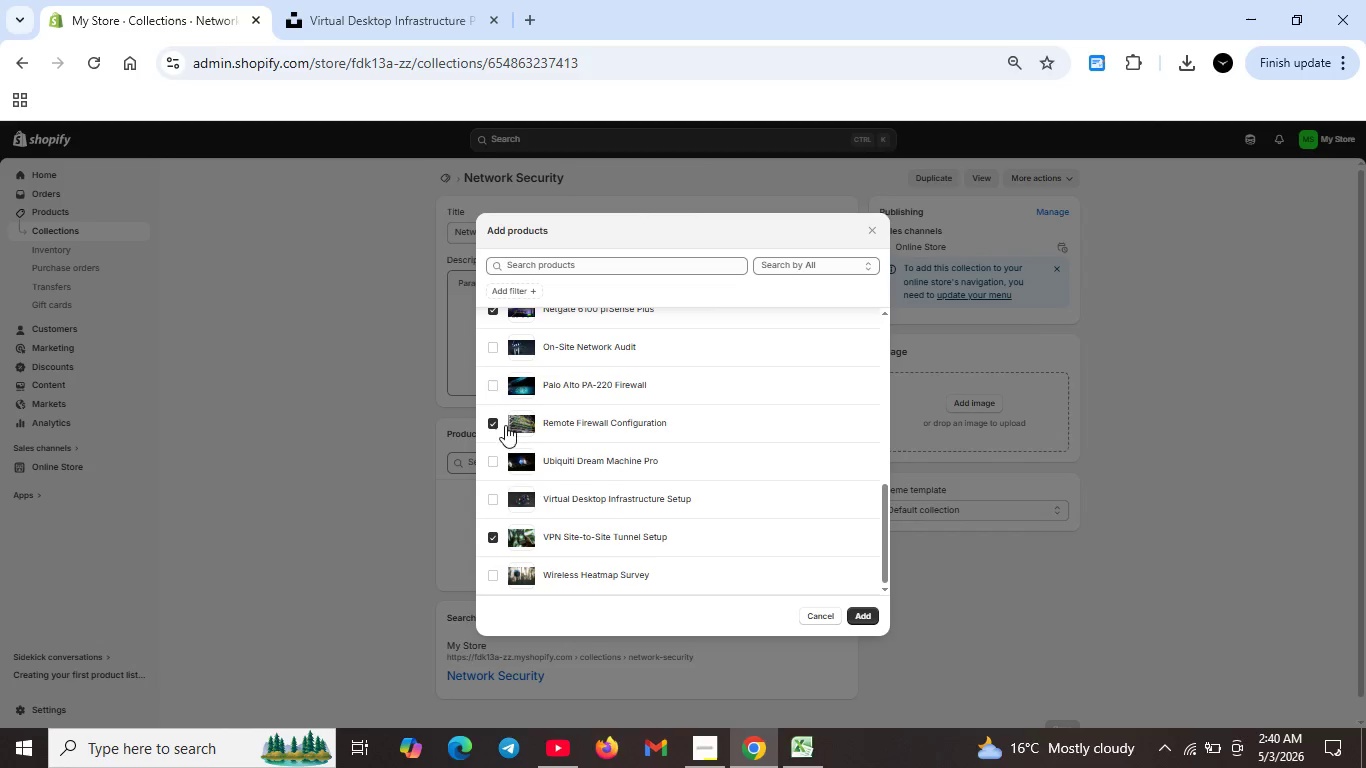 
scroll: coordinate [565, 545], scroll_direction: down, amount: 8.0
 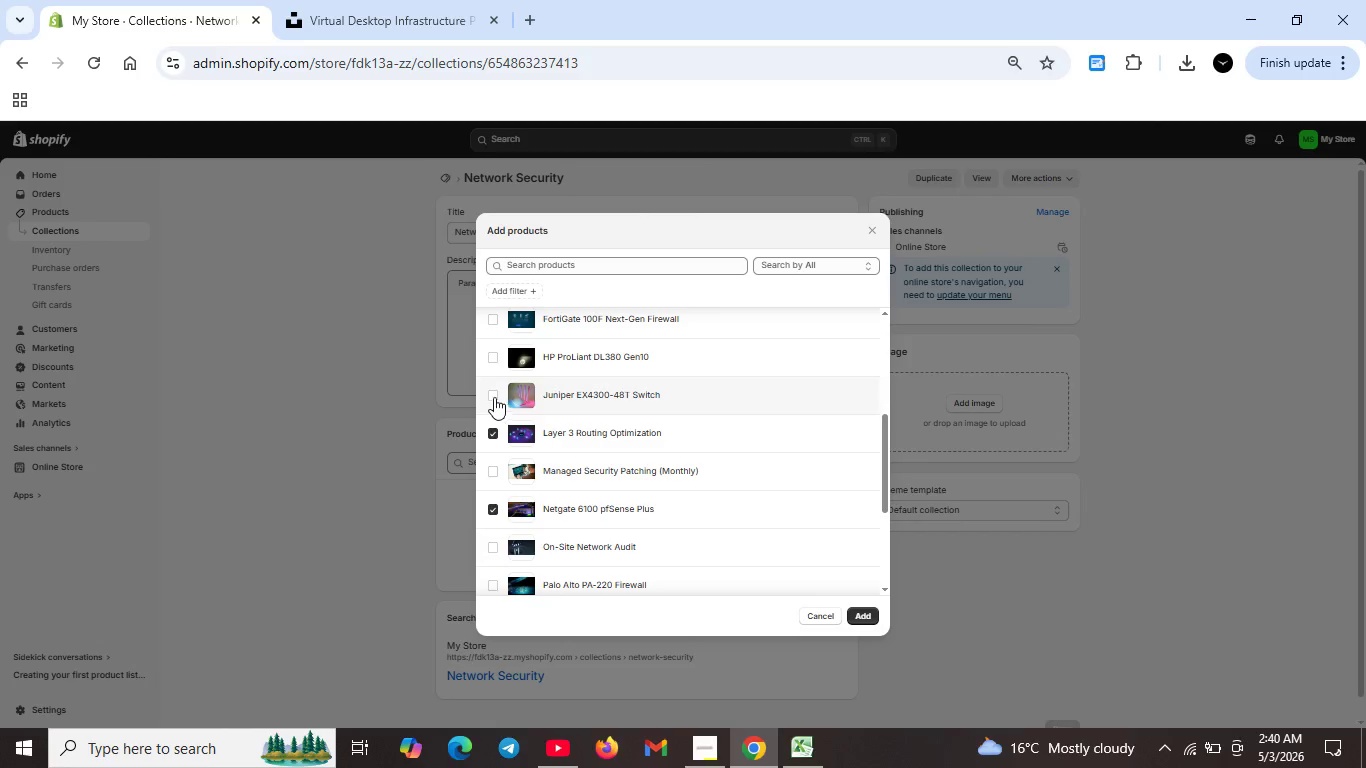 
left_click([493, 392])
 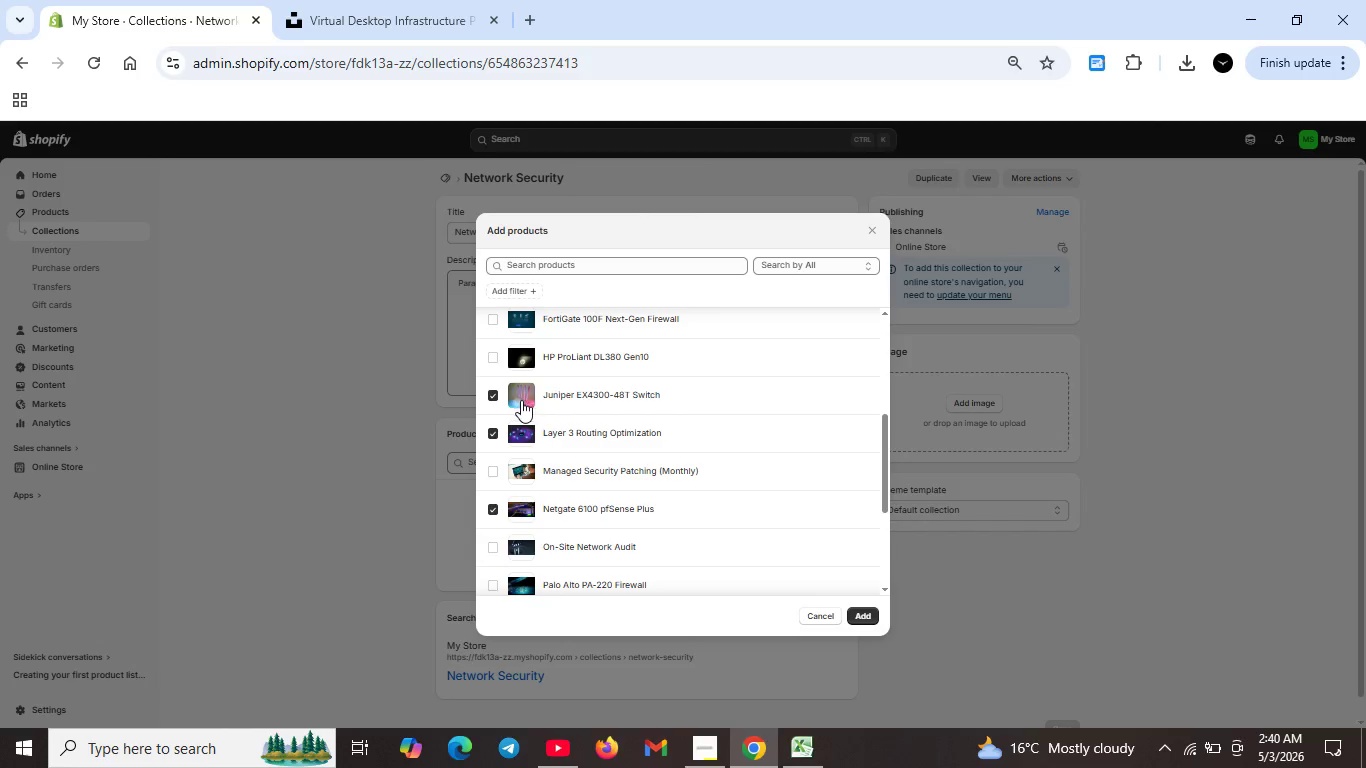 
scroll: coordinate [542, 438], scroll_direction: up, amount: 5.0
 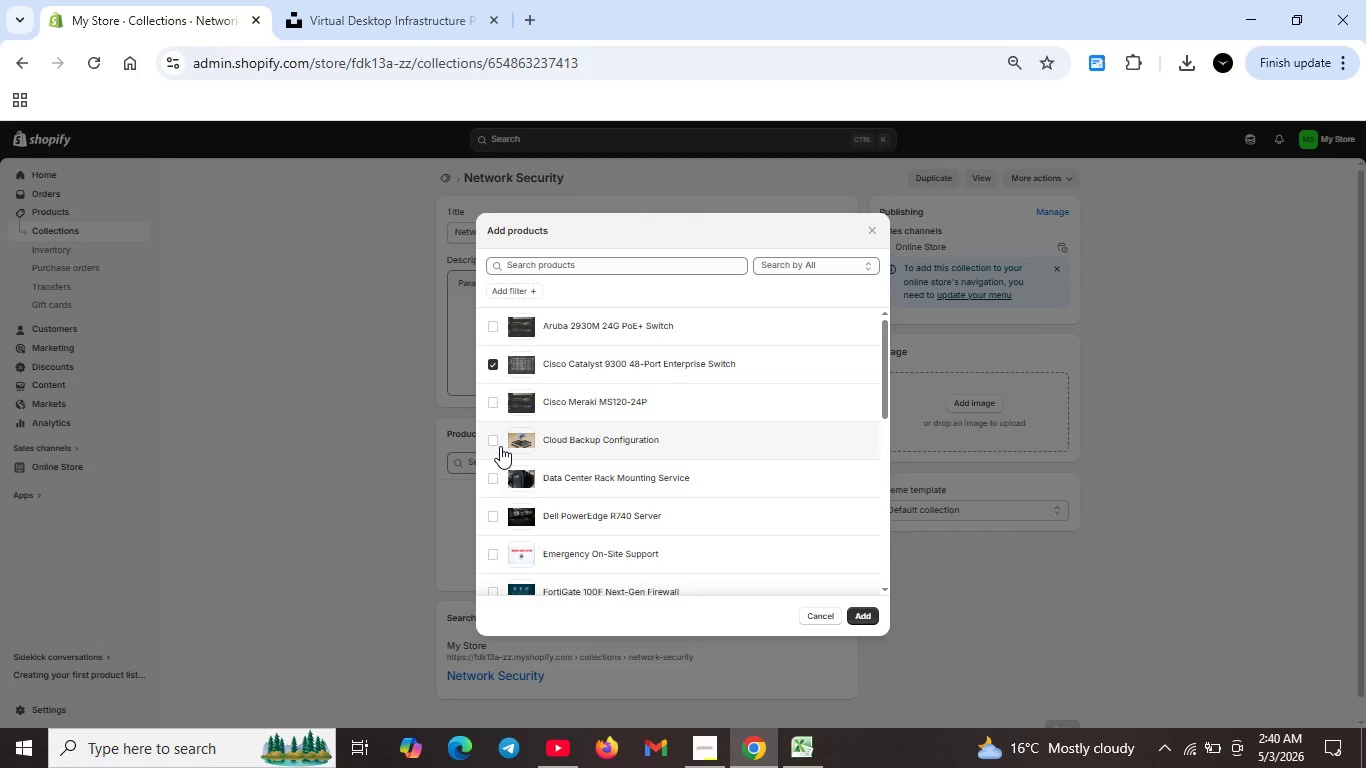 
wait(10.54)
 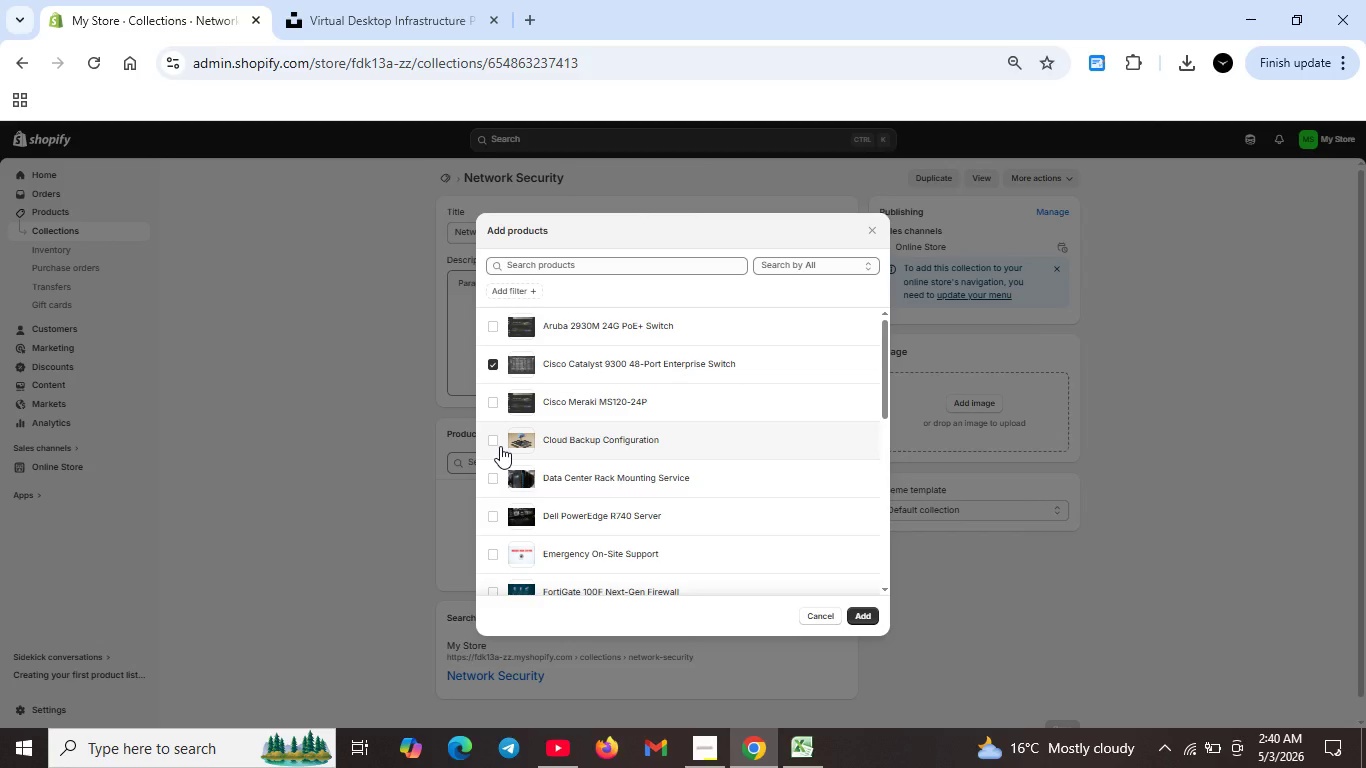 
left_click([488, 327])
 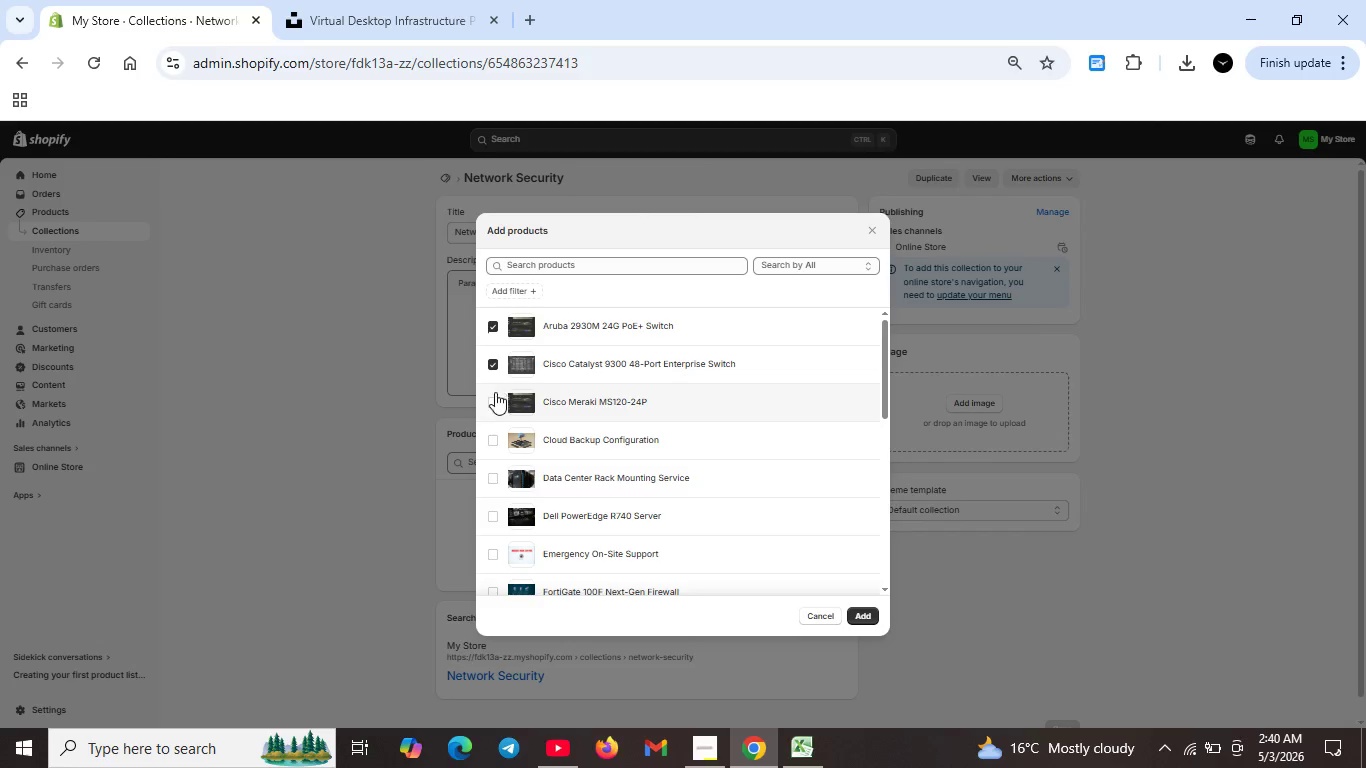 
wait(12.67)
 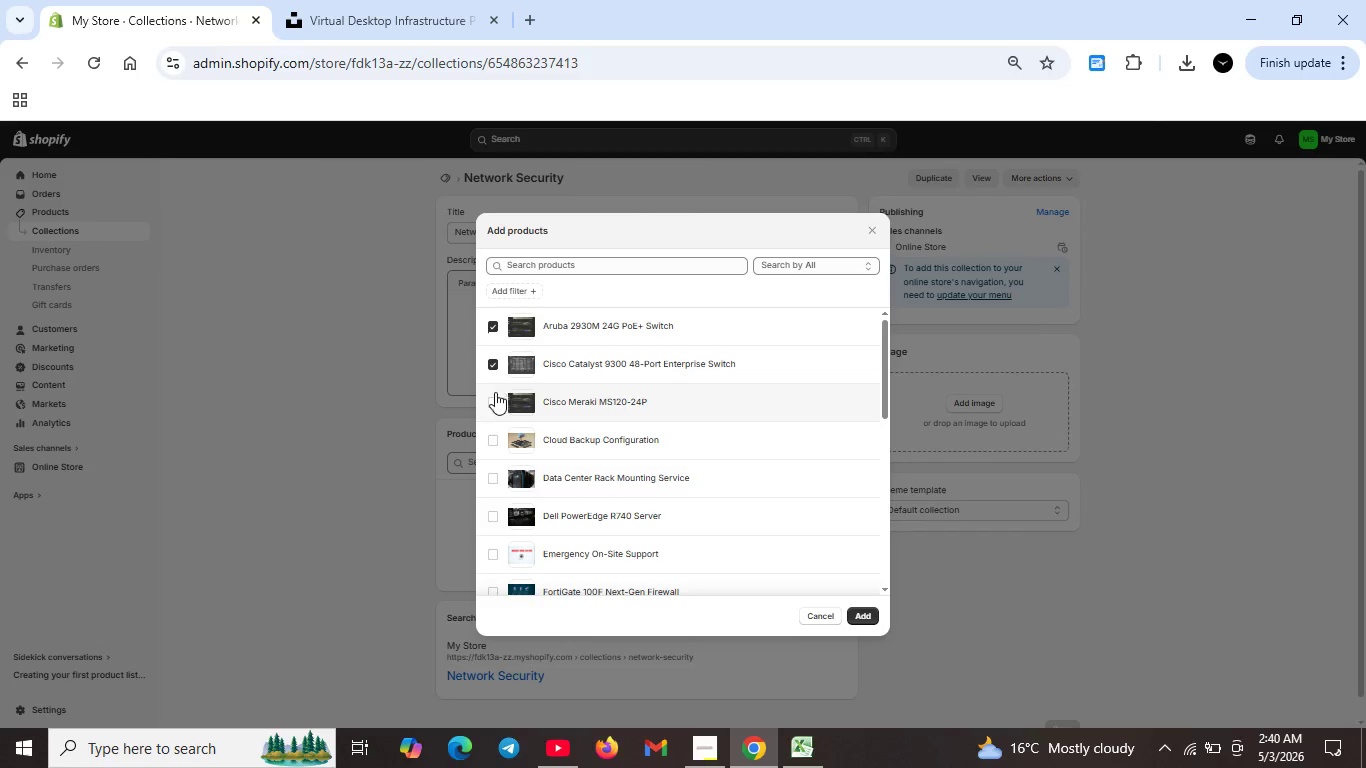 
scroll: coordinate [579, 527], scroll_direction: down, amount: 2.0
 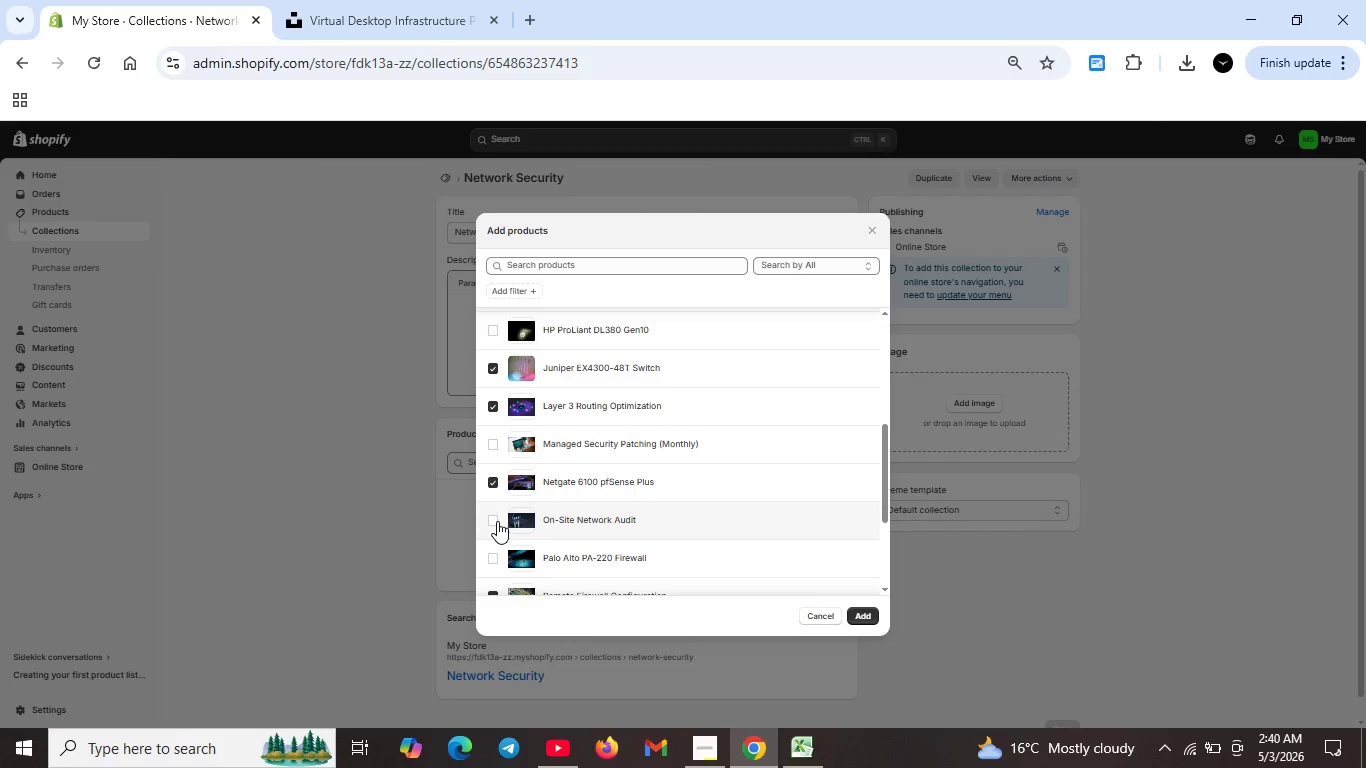 
left_click([496, 520])
 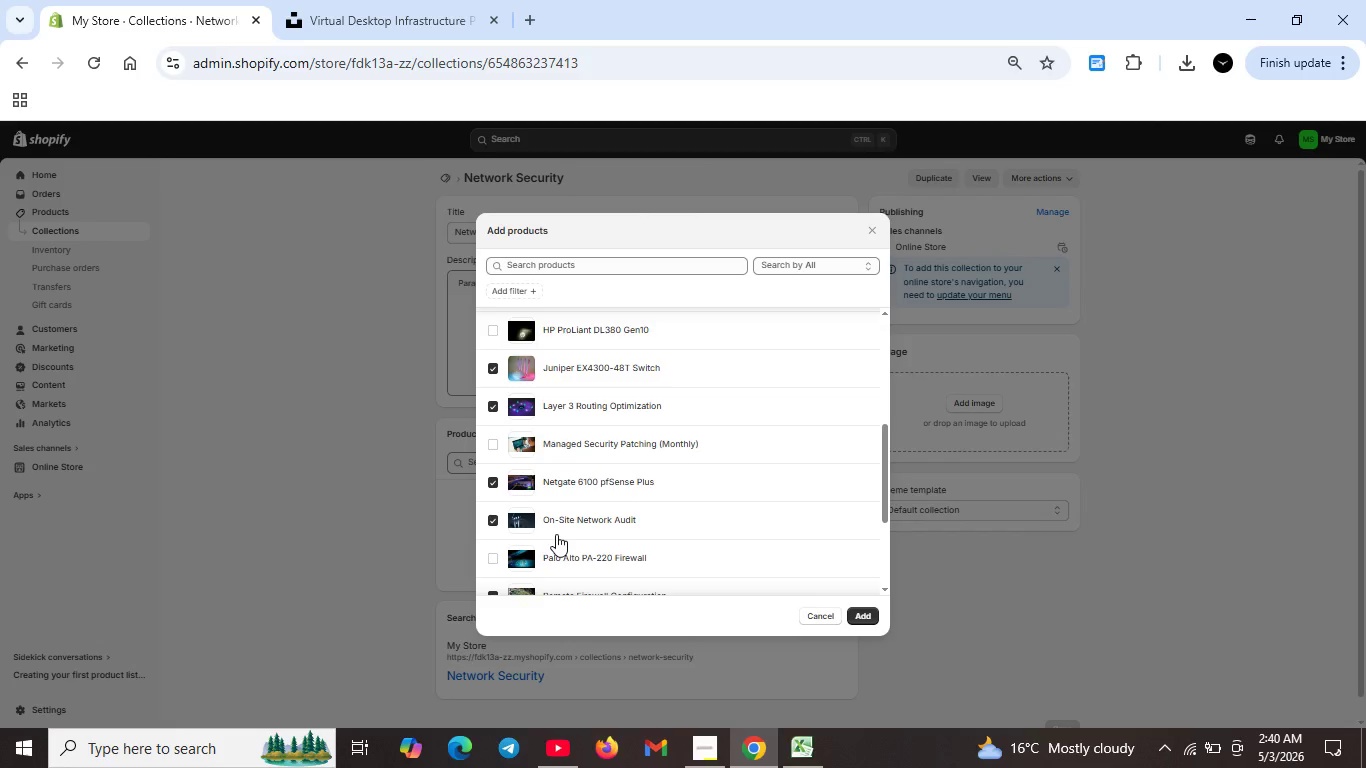 
scroll: coordinate [557, 537], scroll_direction: up, amount: 3.0
 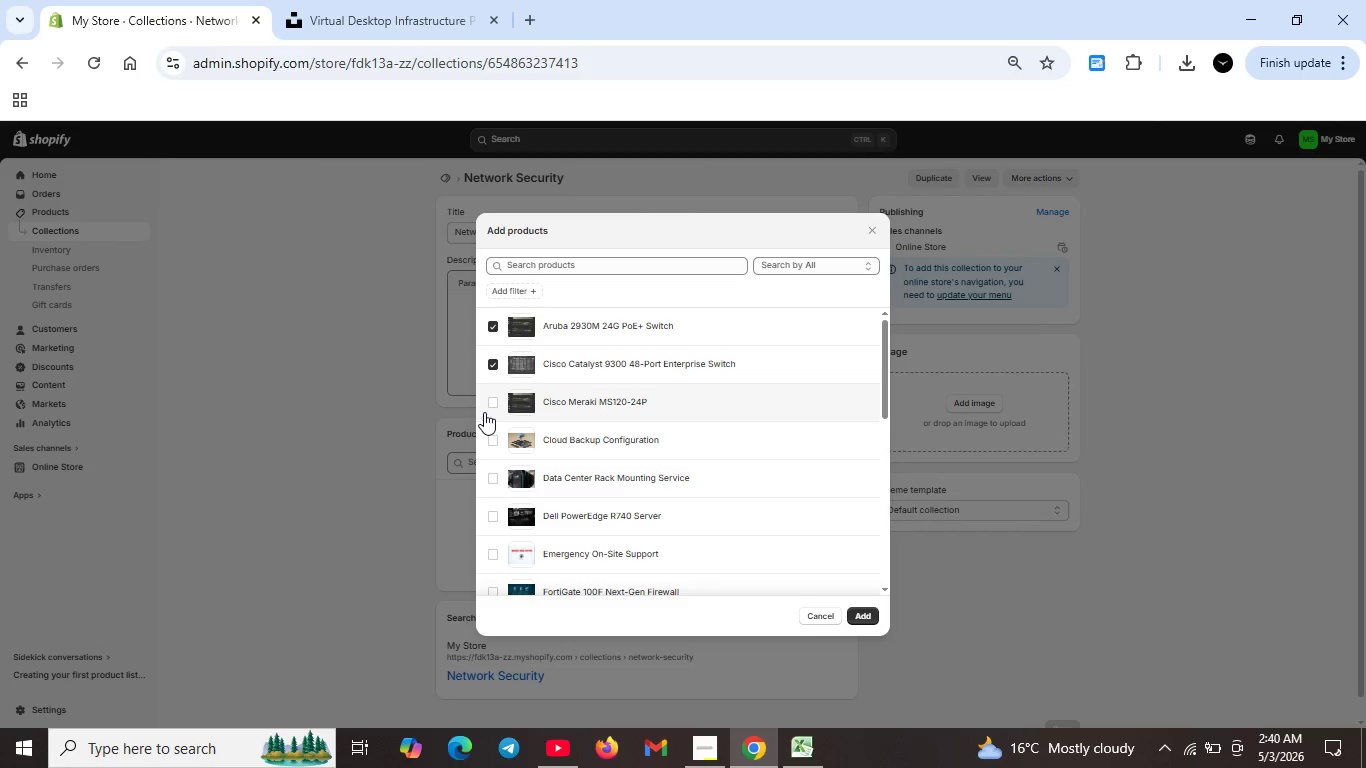 
left_click([490, 404])
 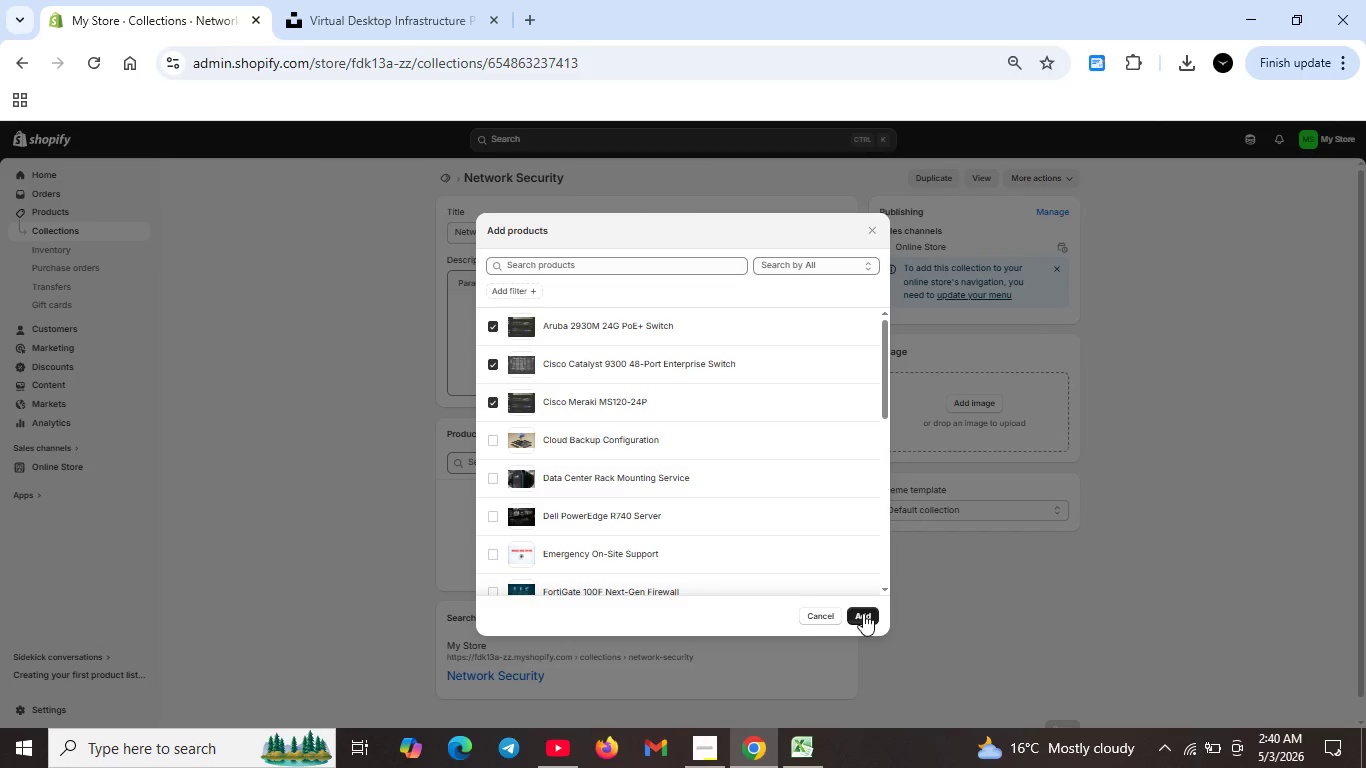 
left_click([863, 613])
 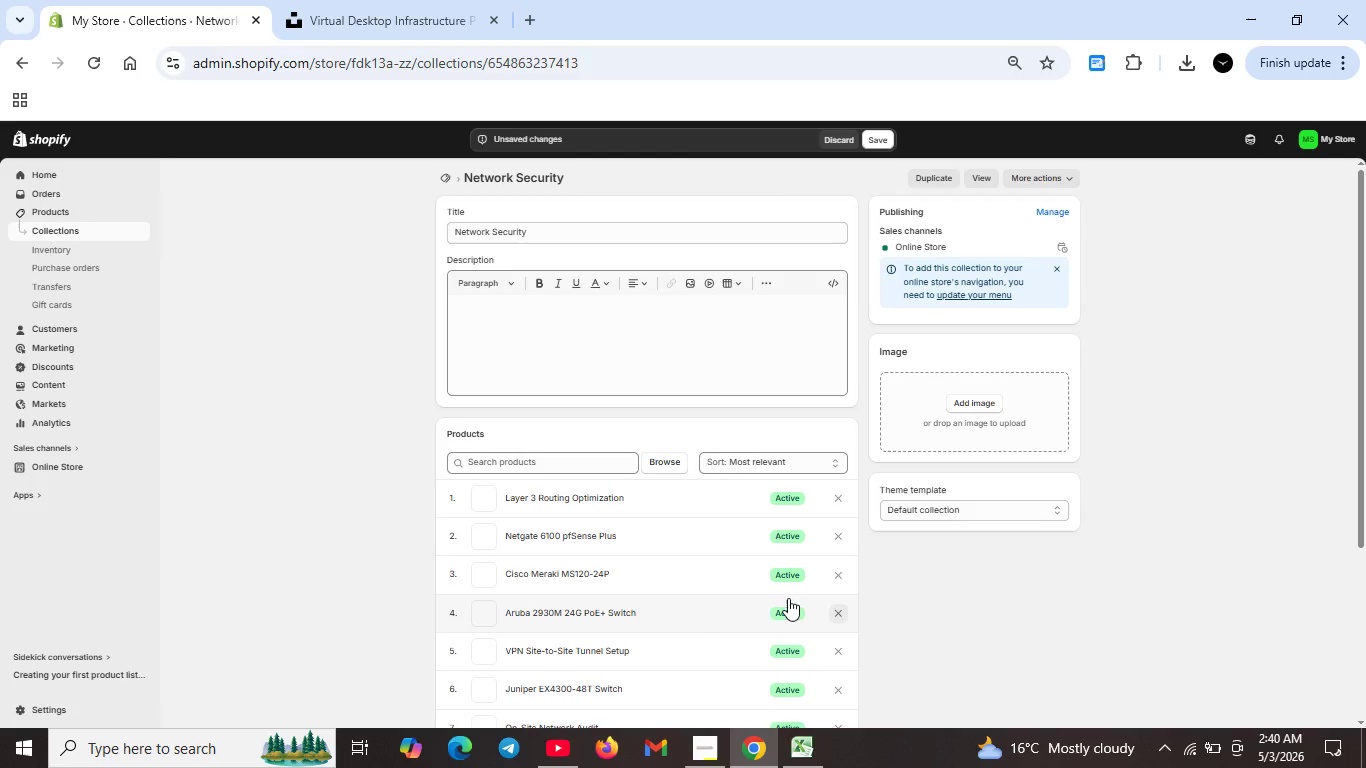 
scroll: coordinate [678, 568], scroll_direction: down, amount: 5.0
 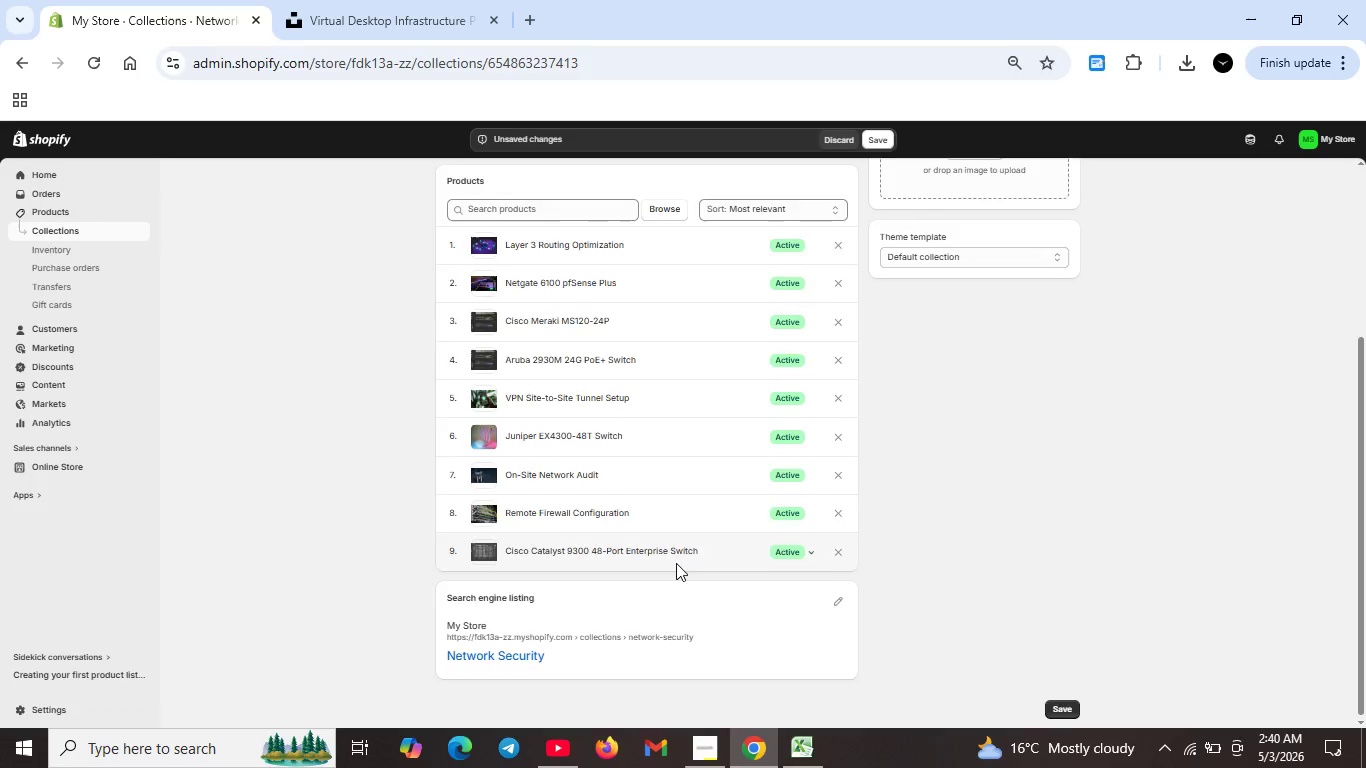 
scroll: coordinate [701, 492], scroll_direction: up, amount: 7.0
 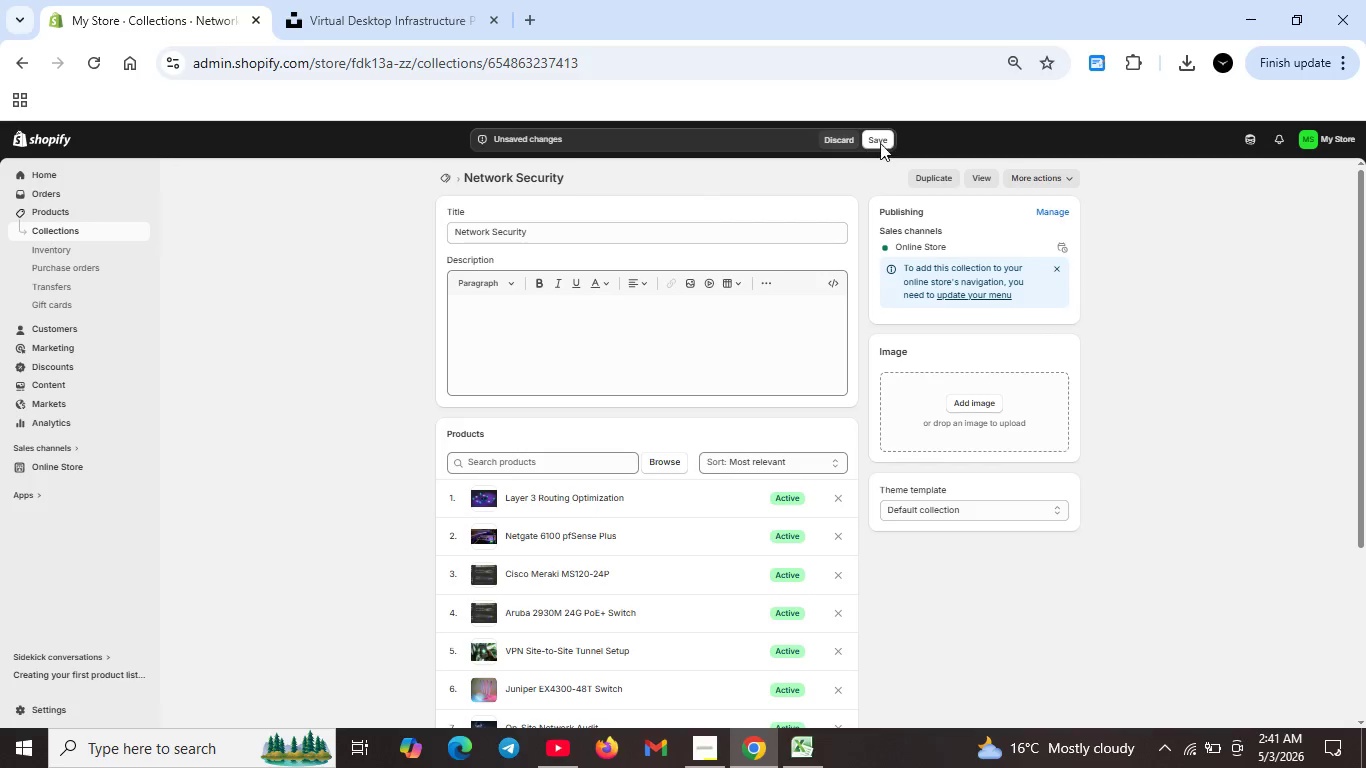 
left_click([880, 141])
 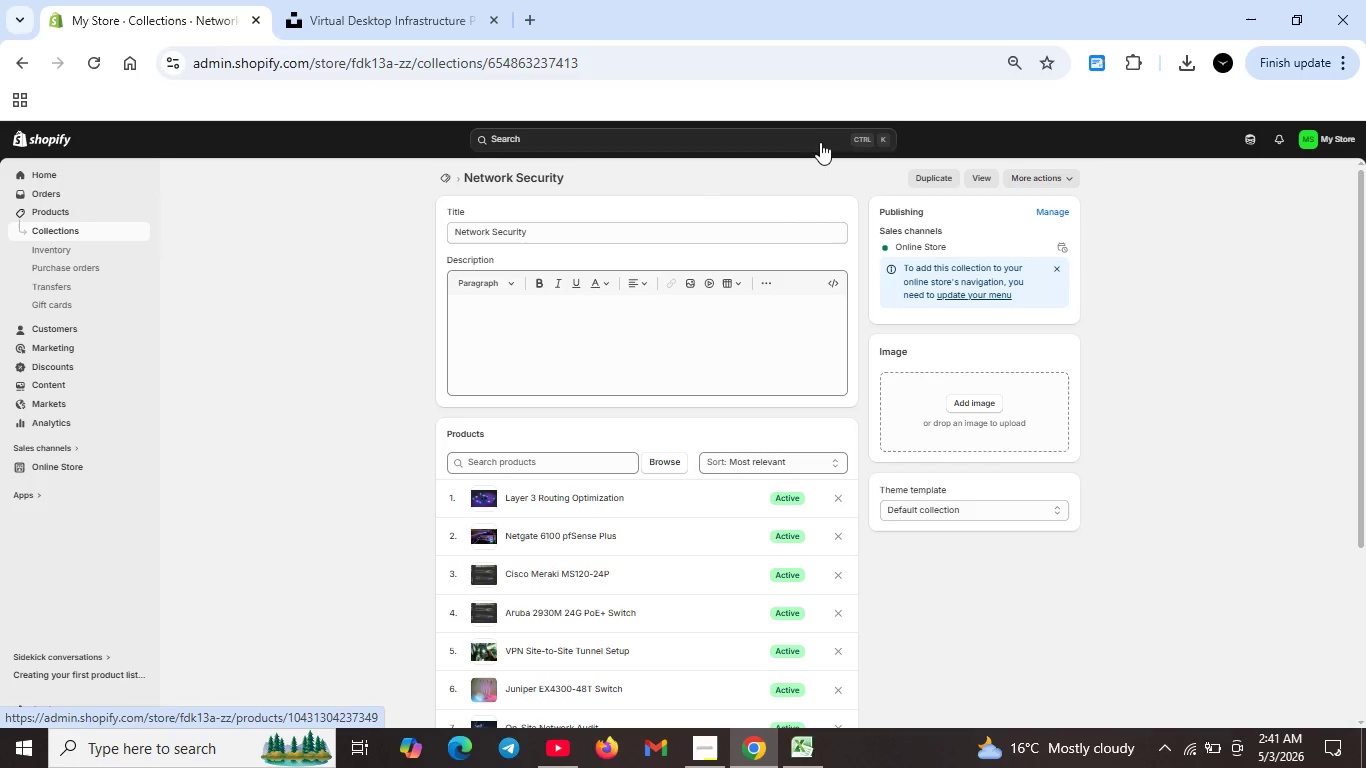 
wait(5.08)
 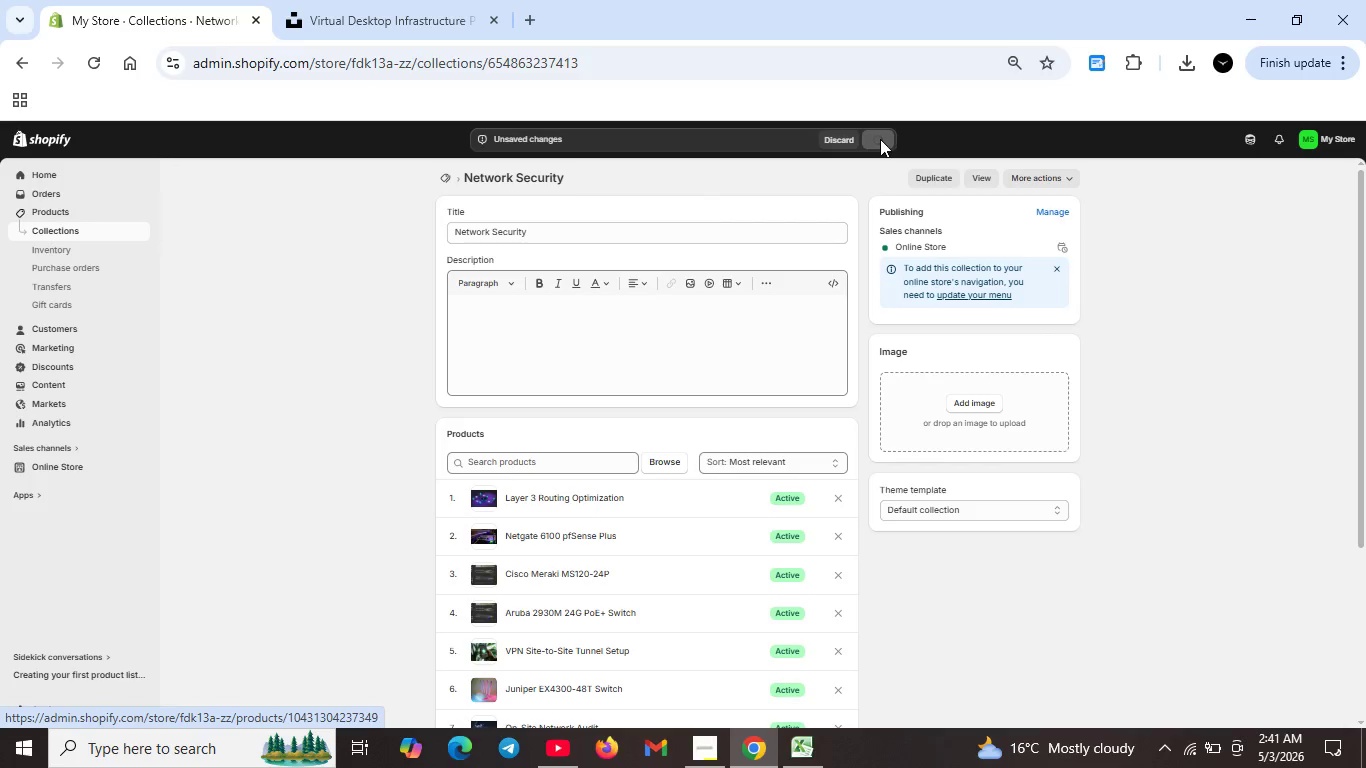 
left_click([439, 170])
 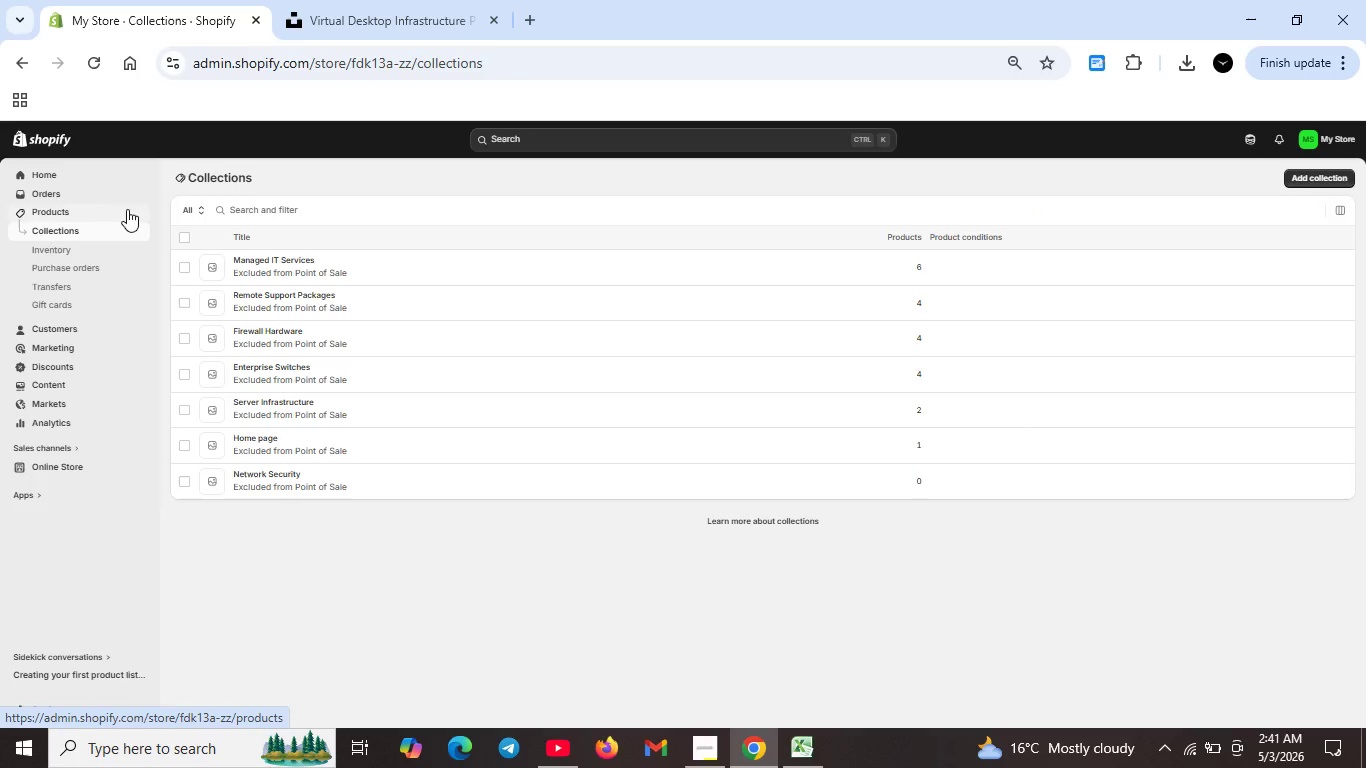 
wait(5.22)
 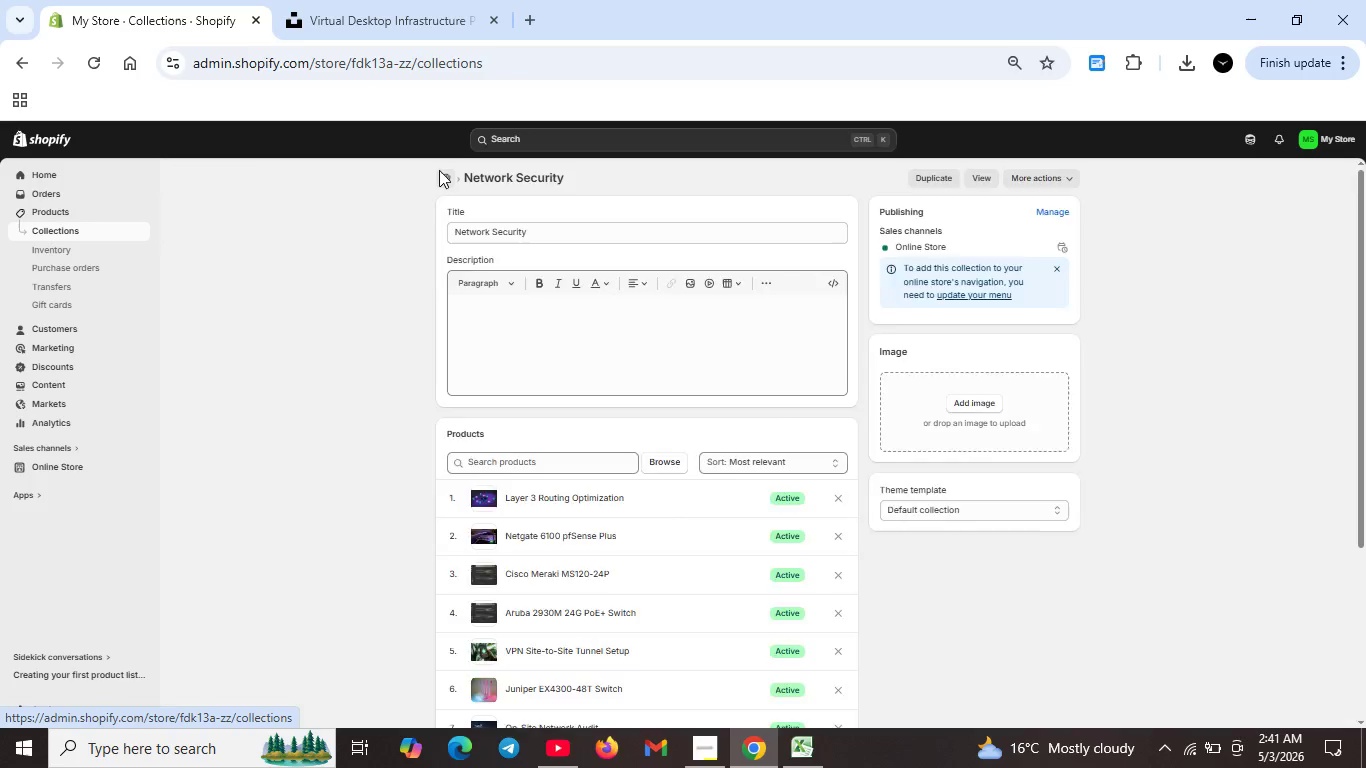 
left_click([85, 211])
 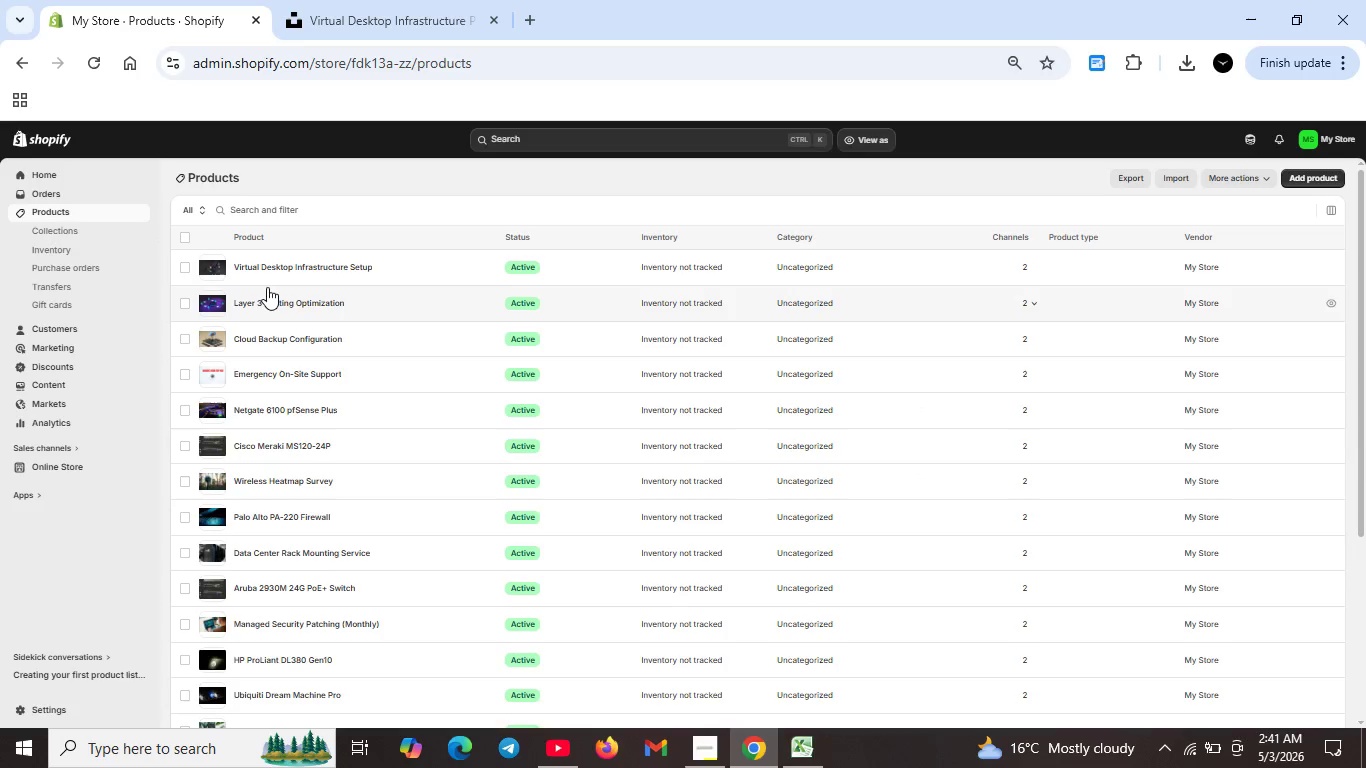 
scroll: coordinate [290, 325], scroll_direction: none, amount: 0.0
 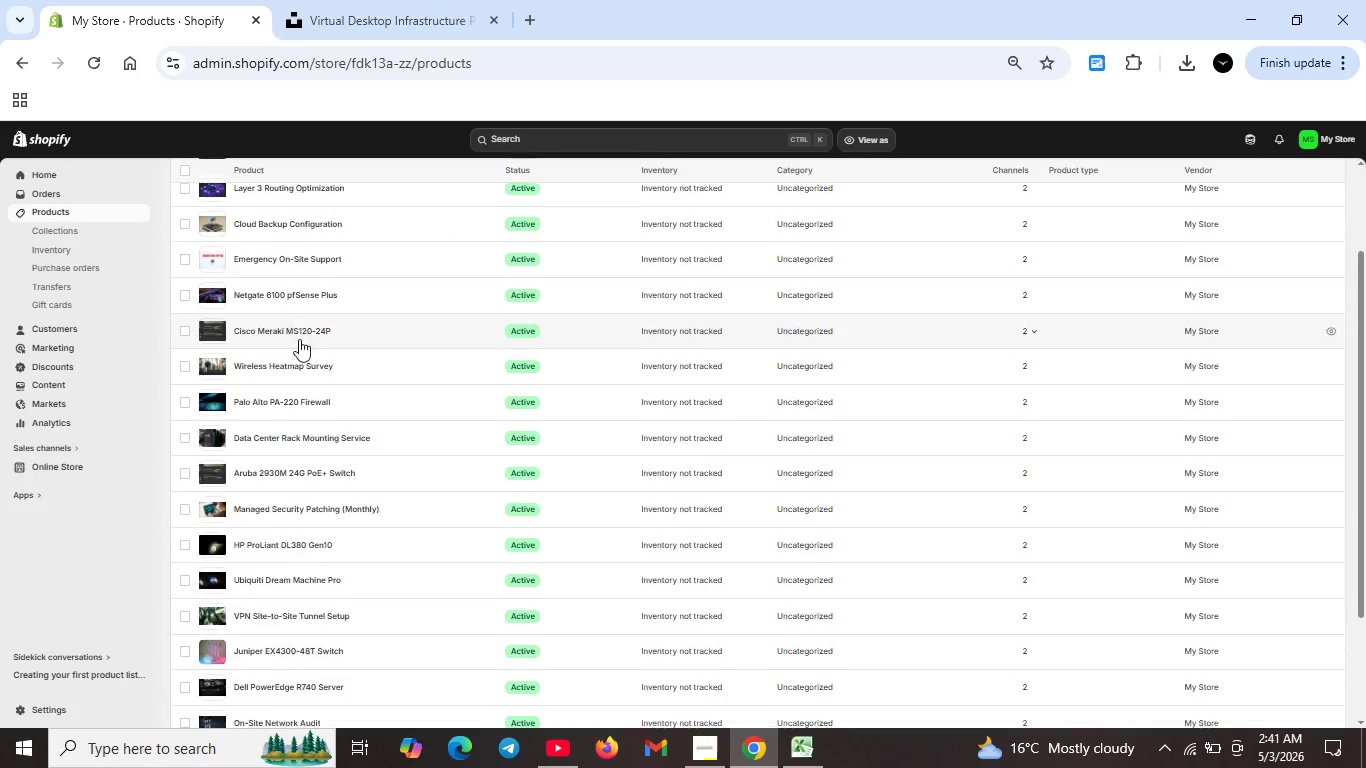 
scroll: coordinate [301, 340], scroll_direction: down, amount: 7.0
 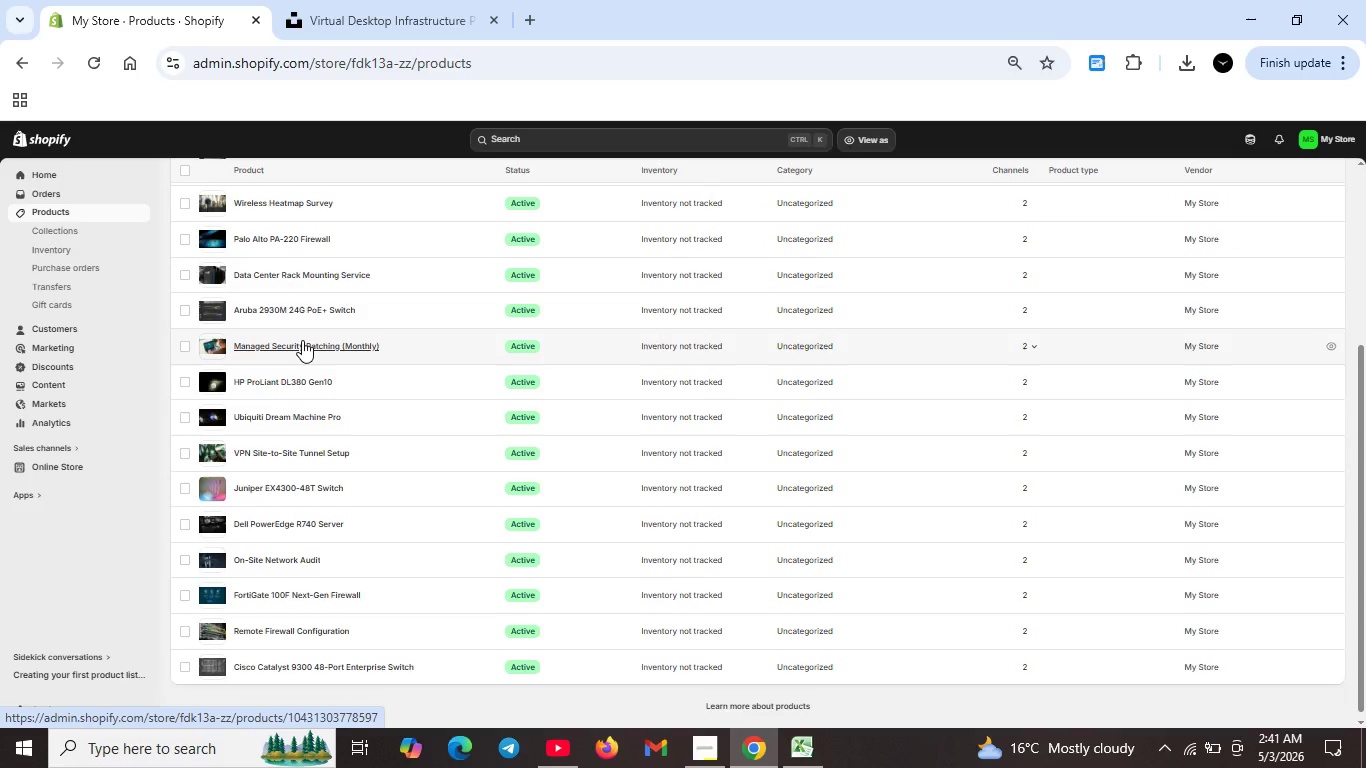 
scroll: coordinate [302, 340], scroll_direction: up, amount: 4.0
 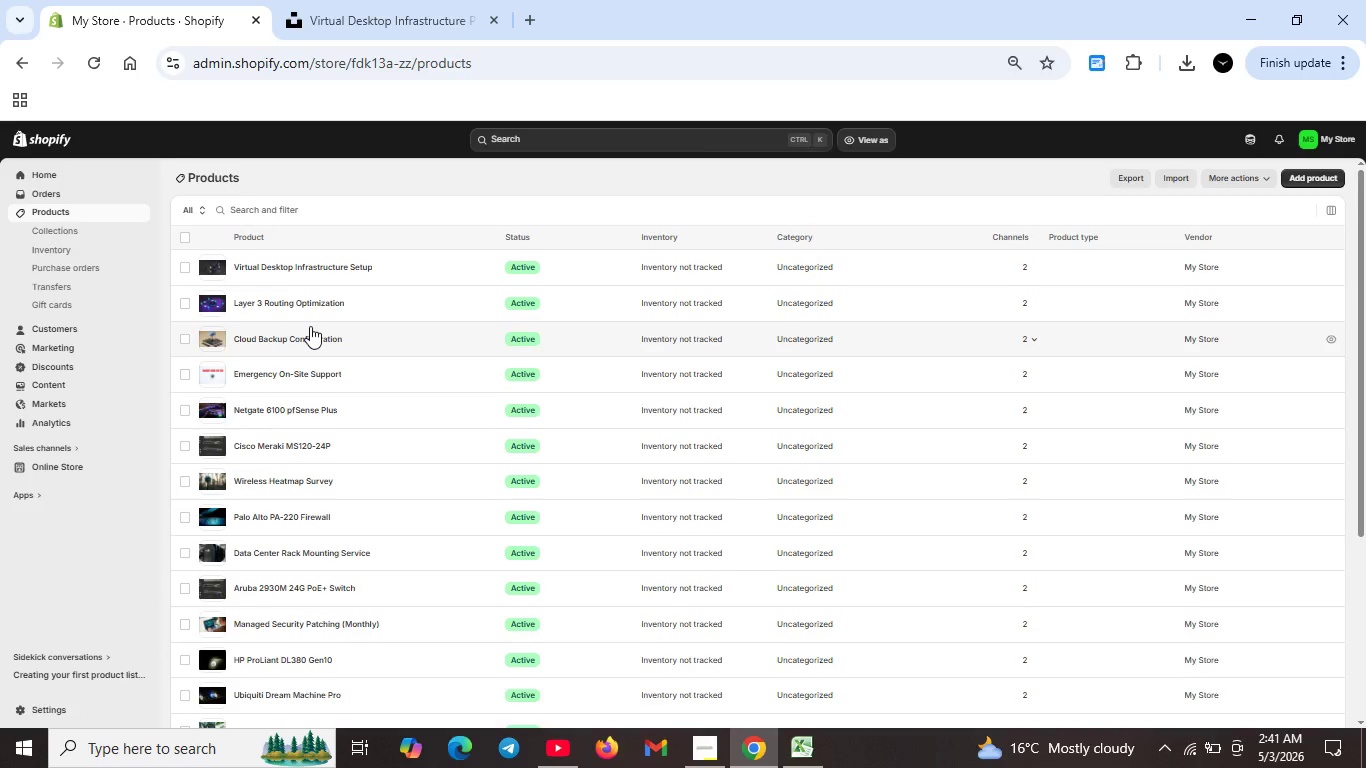 
scroll: coordinate [310, 326], scroll_direction: down, amount: 6.0
 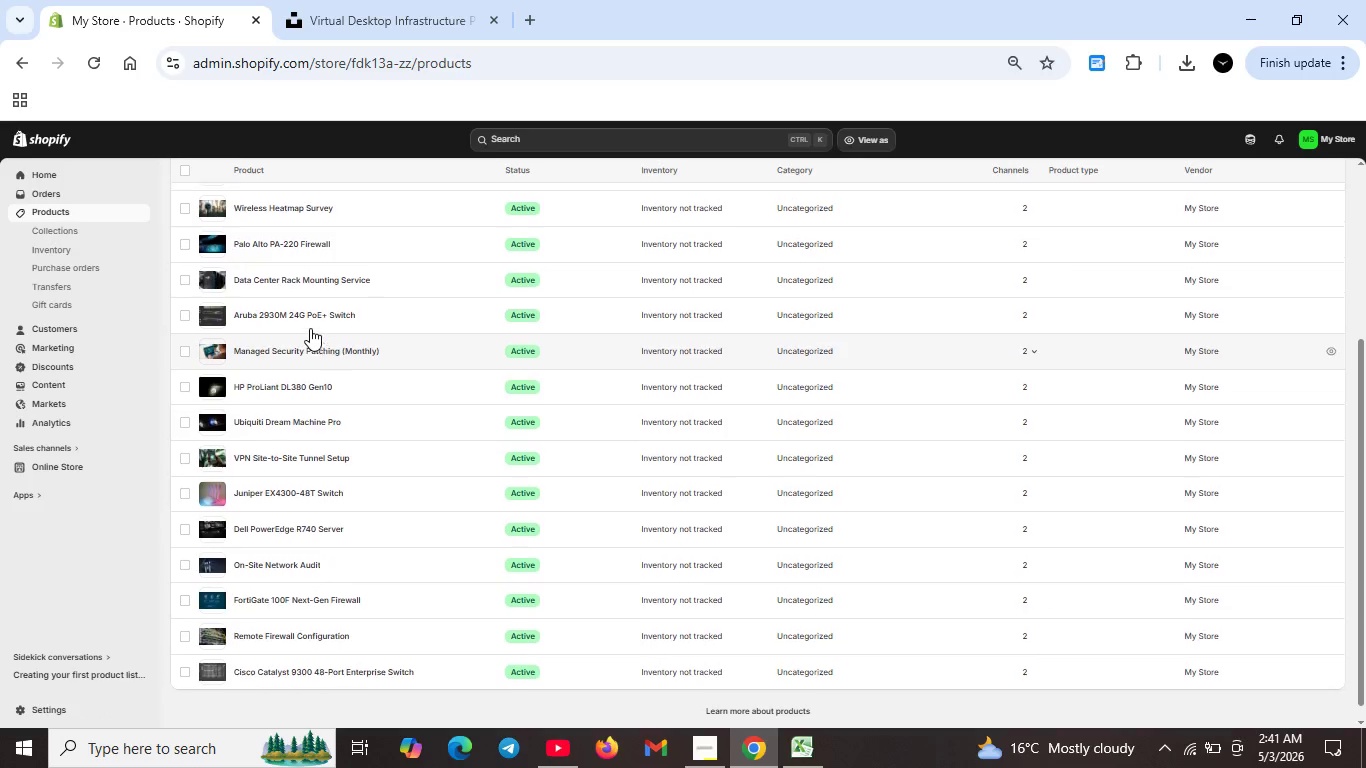 
scroll: coordinate [310, 328], scroll_direction: up, amount: 4.0
 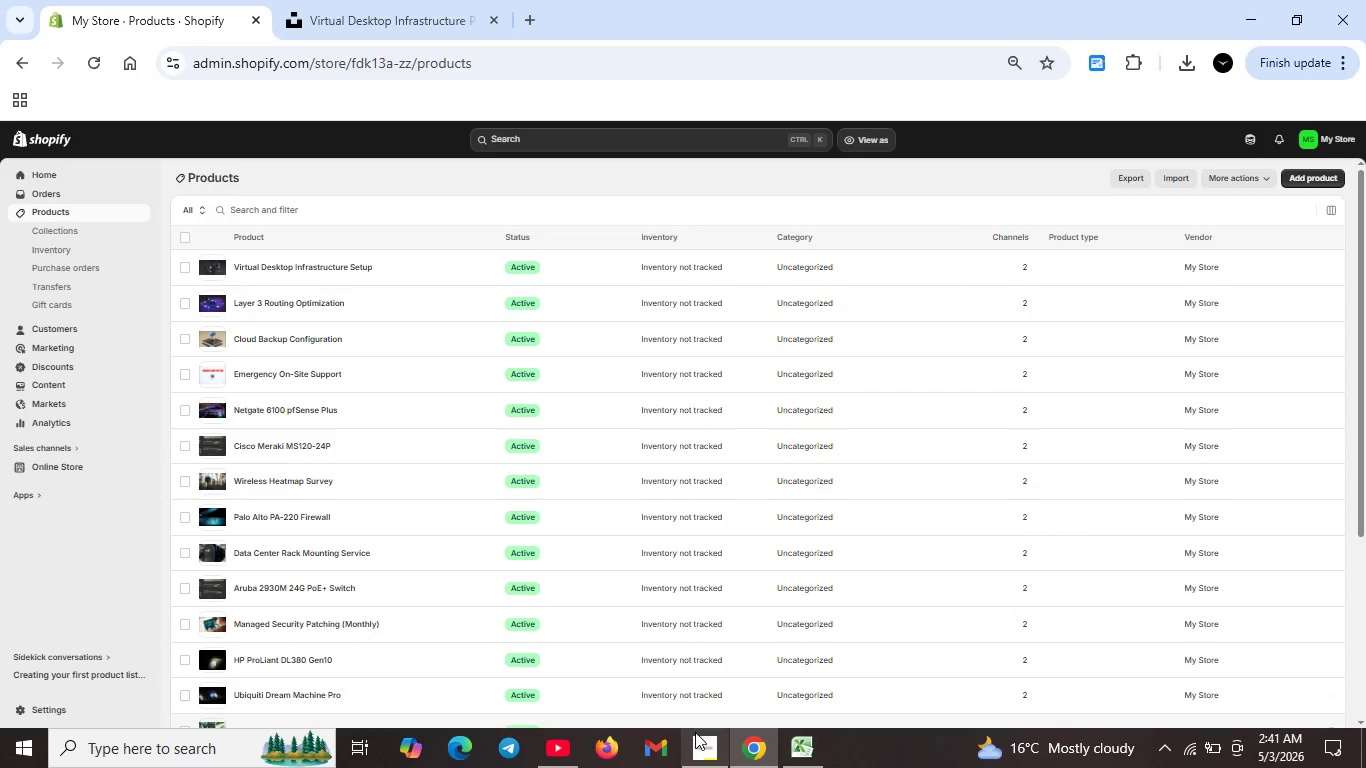 
left_click([698, 740])